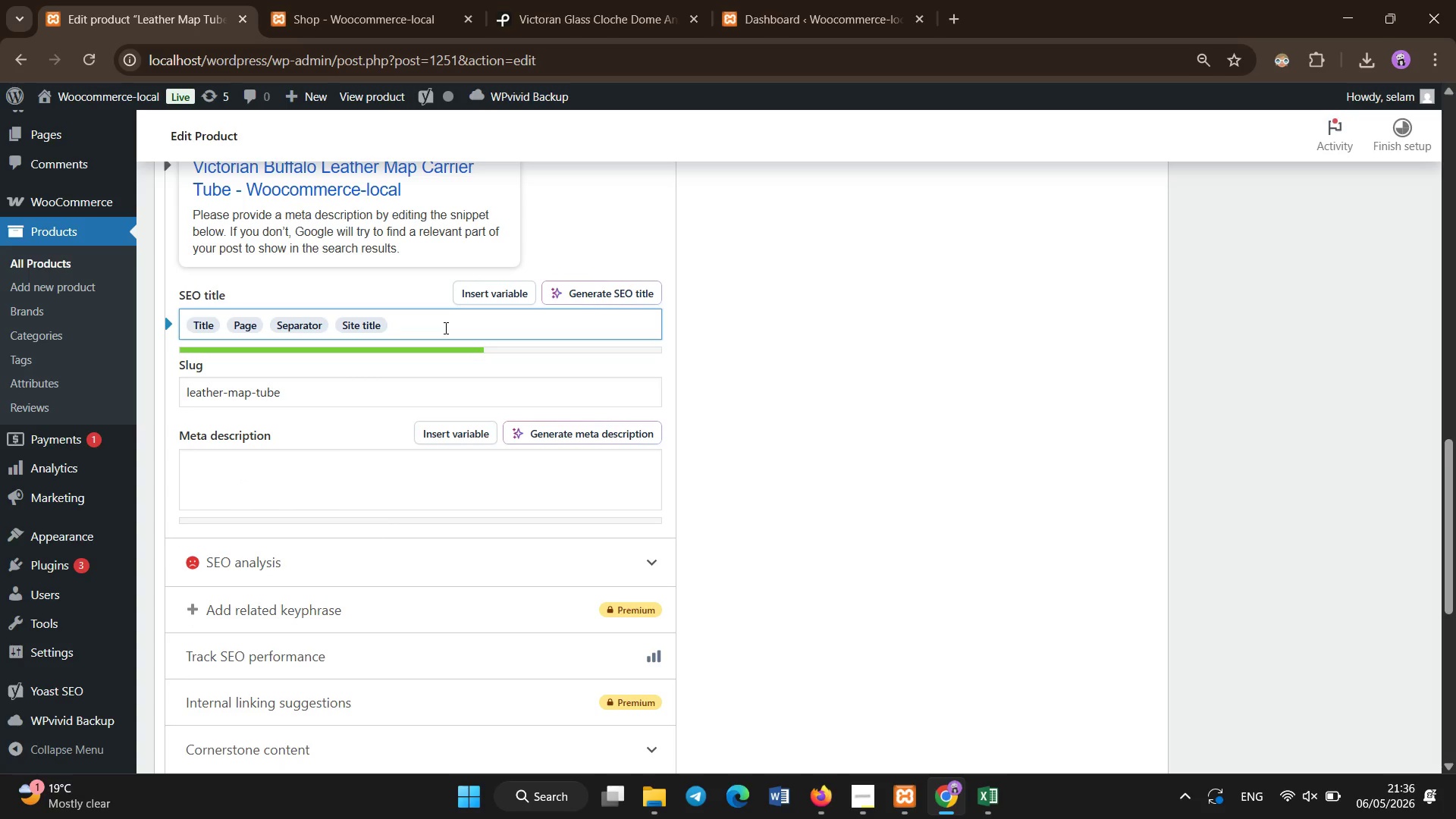 
key(Backspace)
 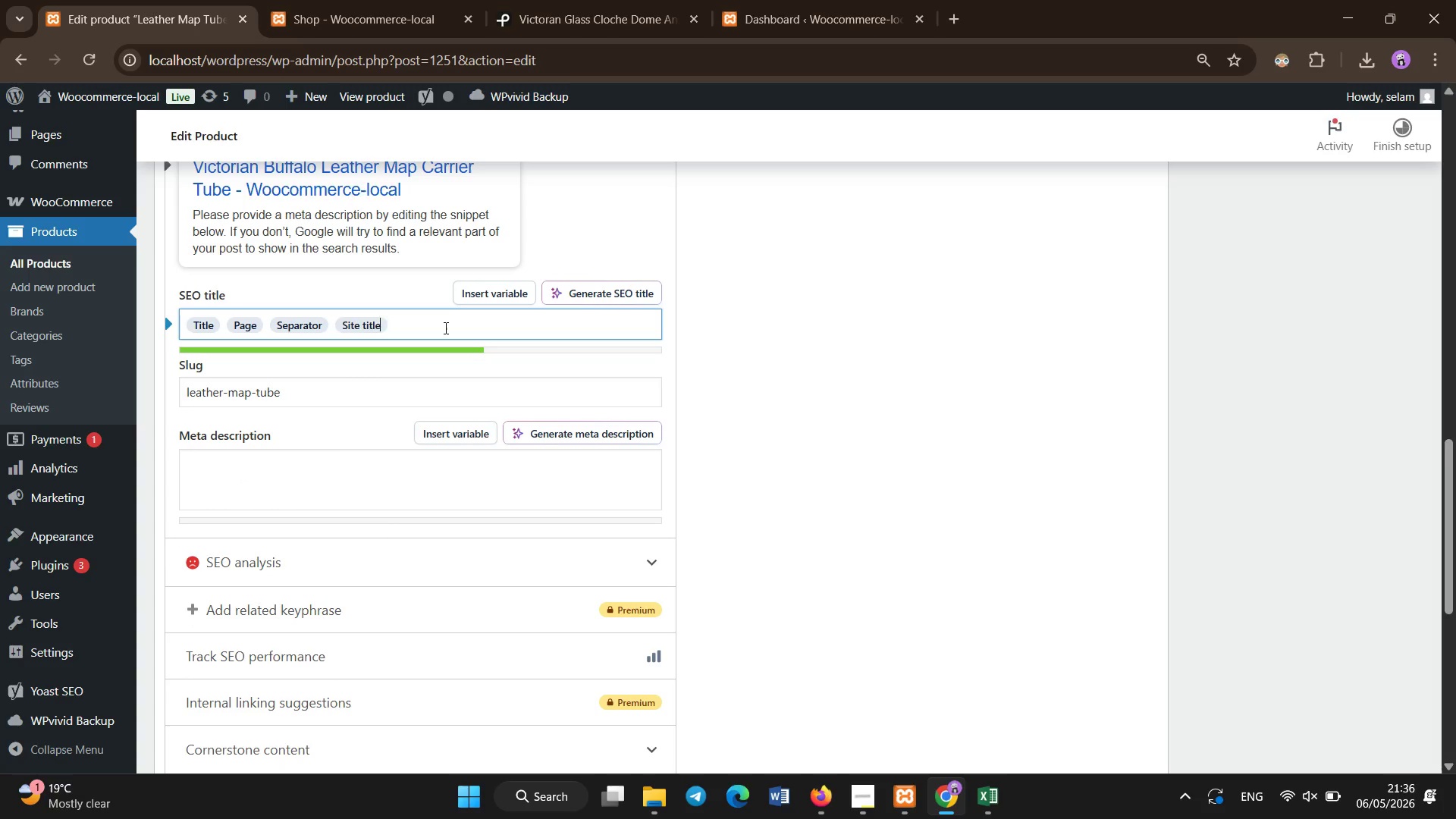 
key(Backspace)
 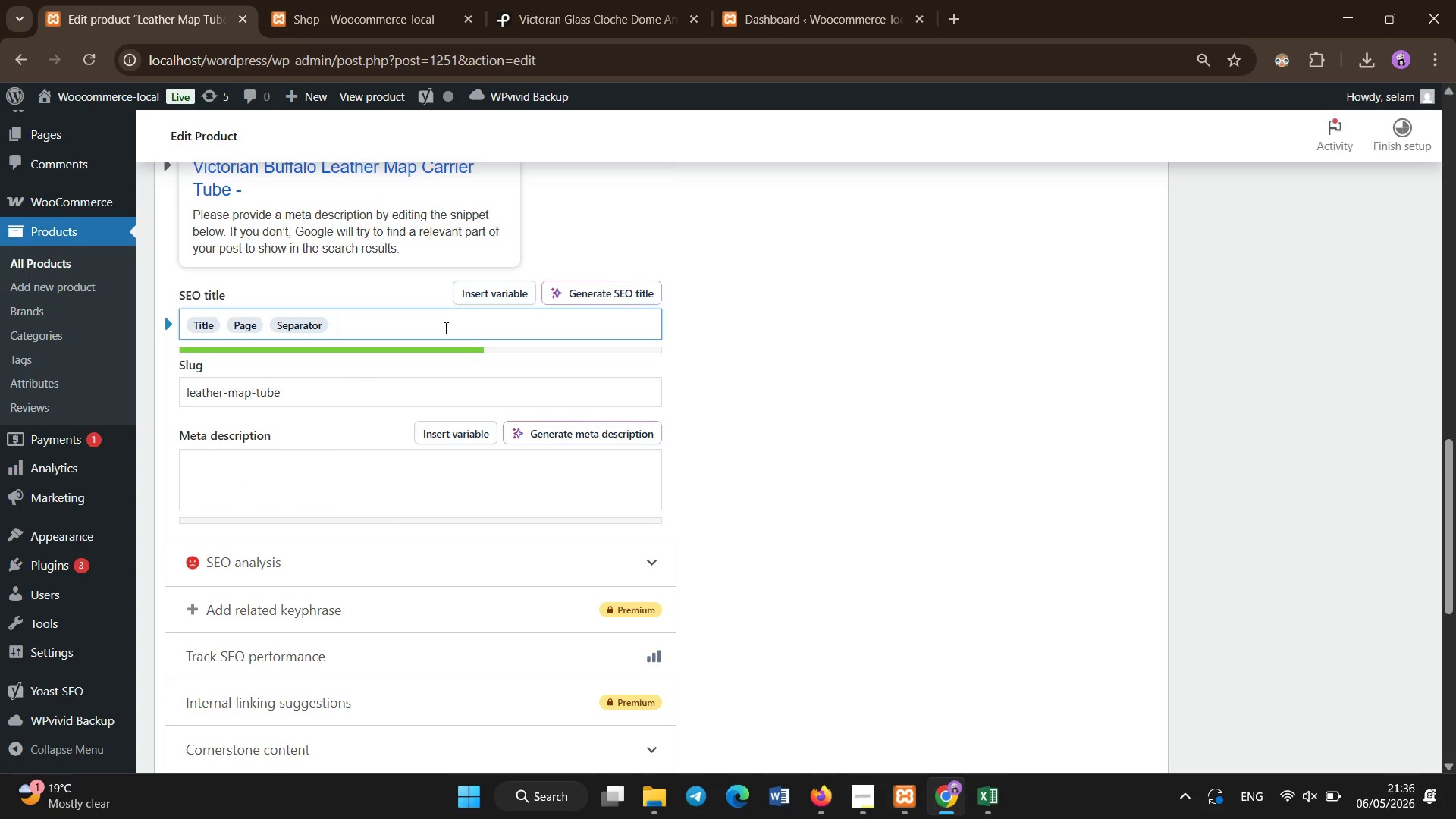 
key(Backspace)
 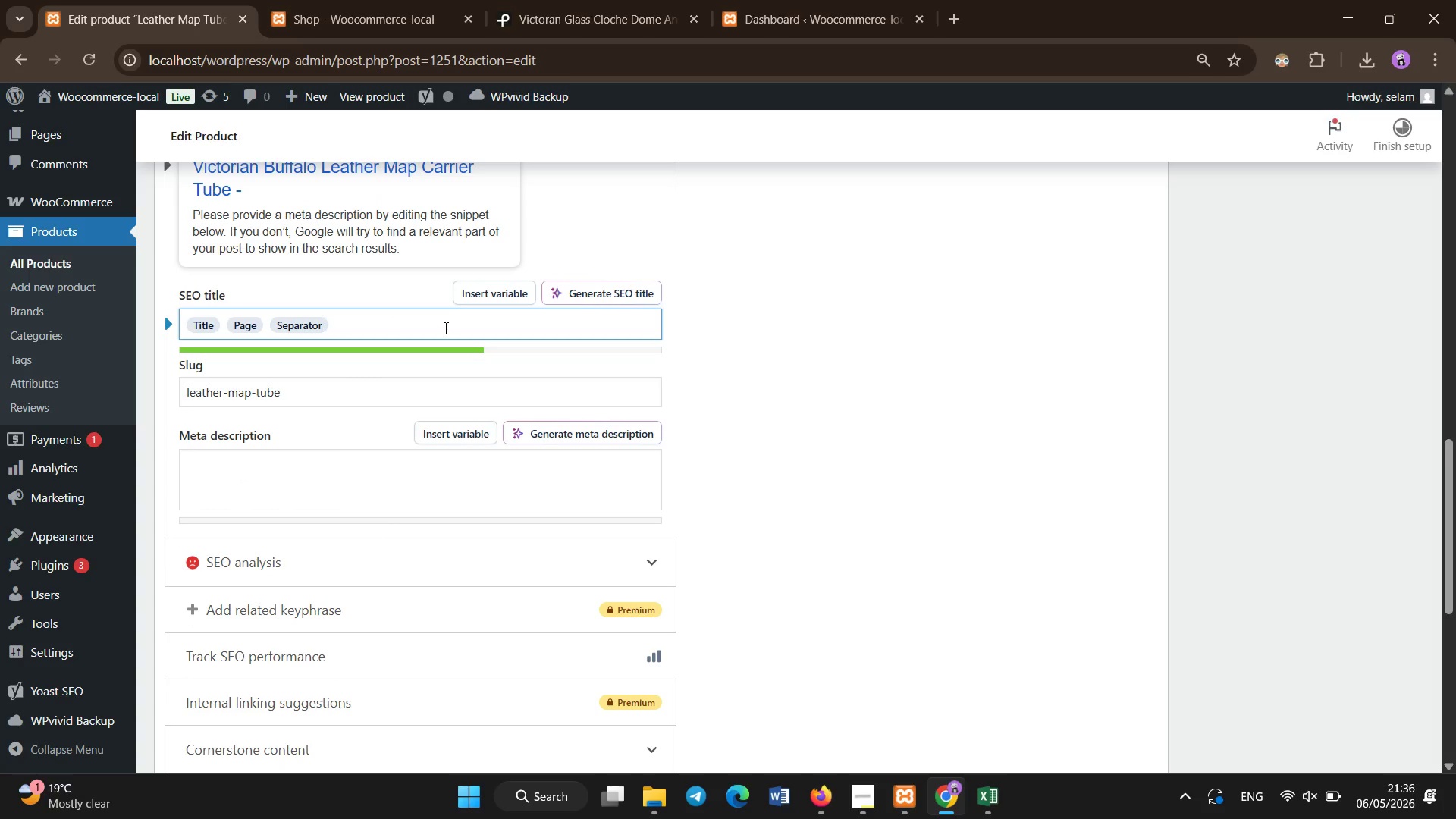 
key(Backspace)
 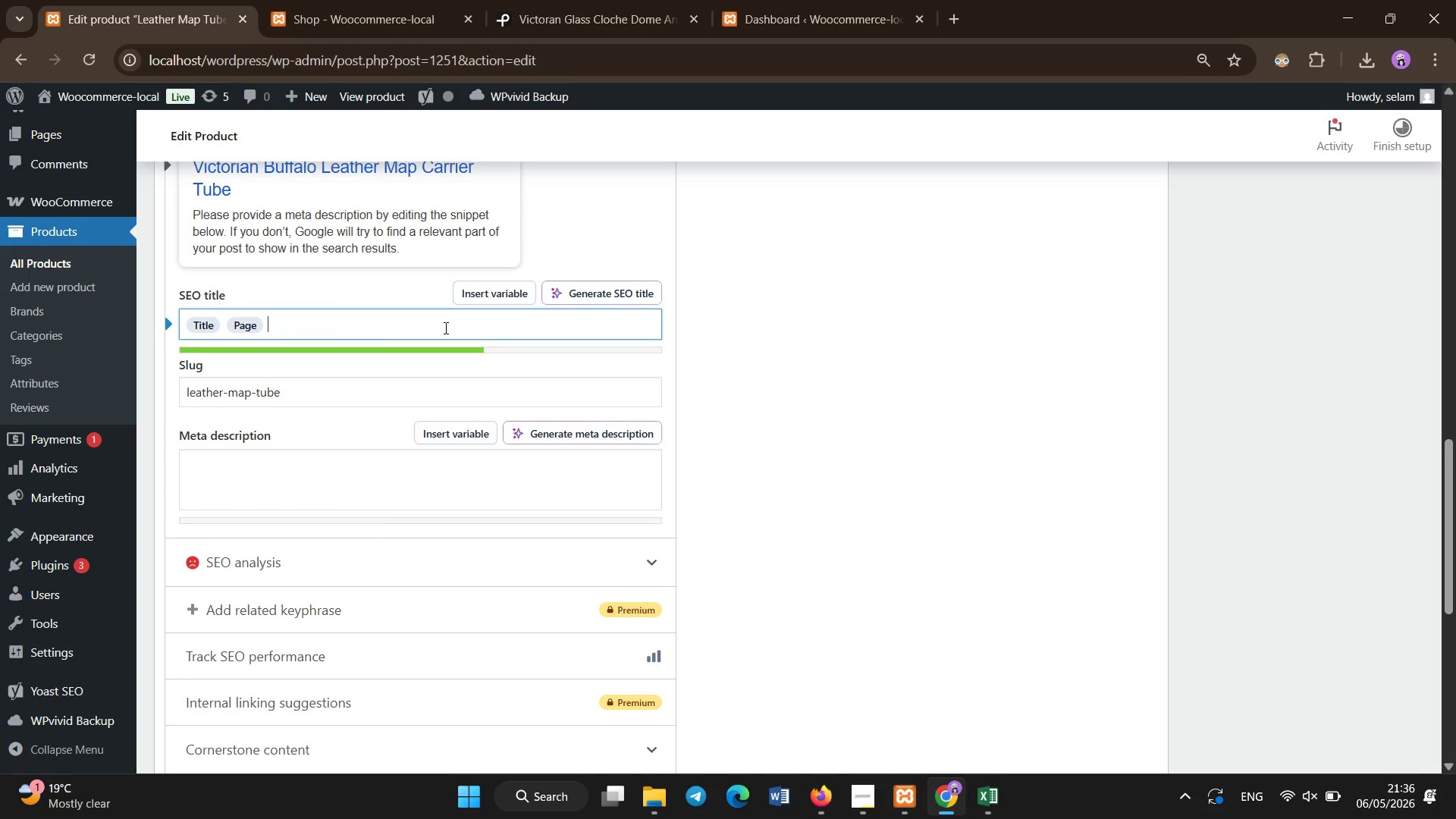 
key(Backspace)
 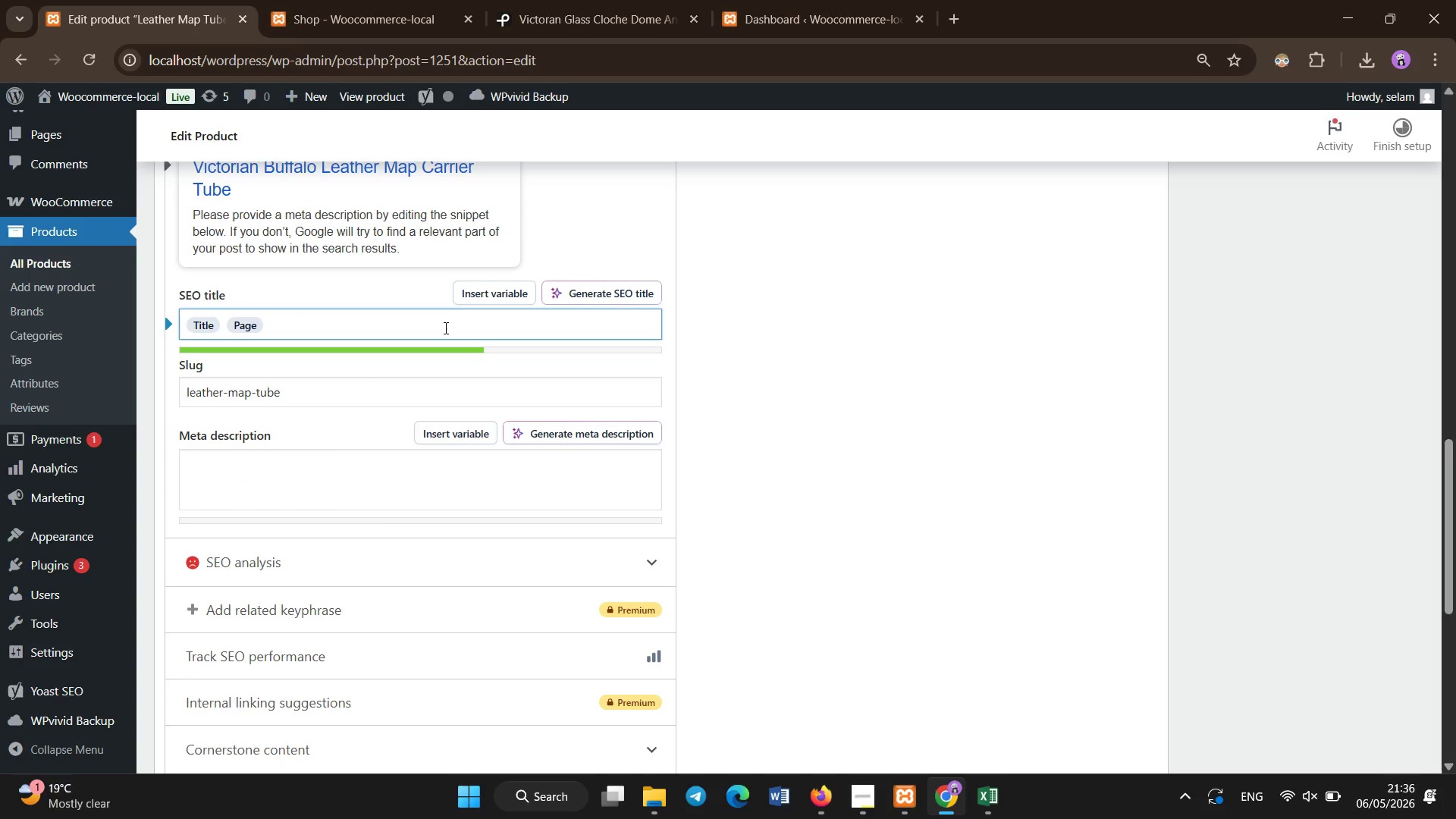 
scroll: coordinate [446, 328], scroll_direction: down, amount: 3.0
 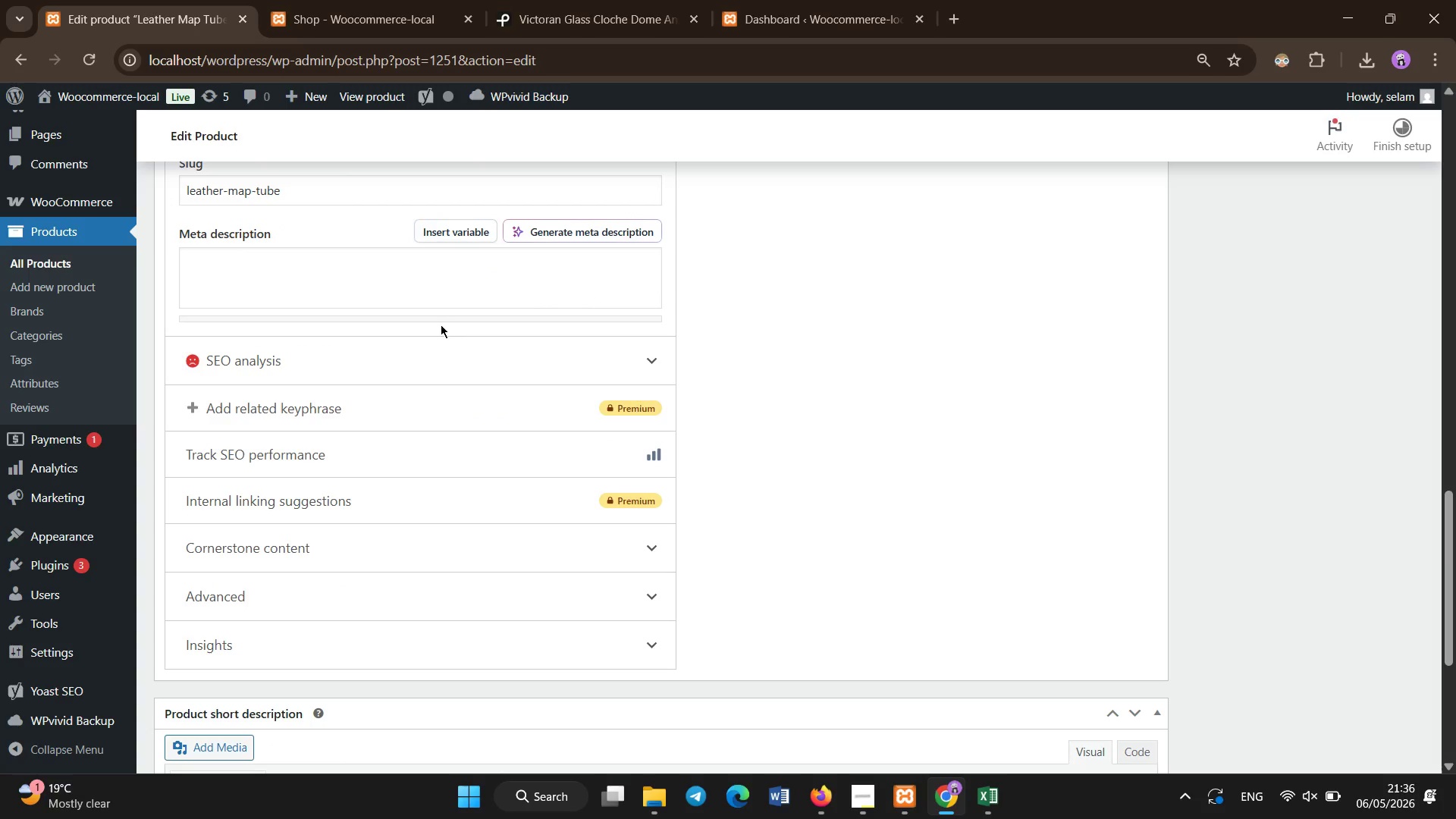 
left_click([412, 278])
 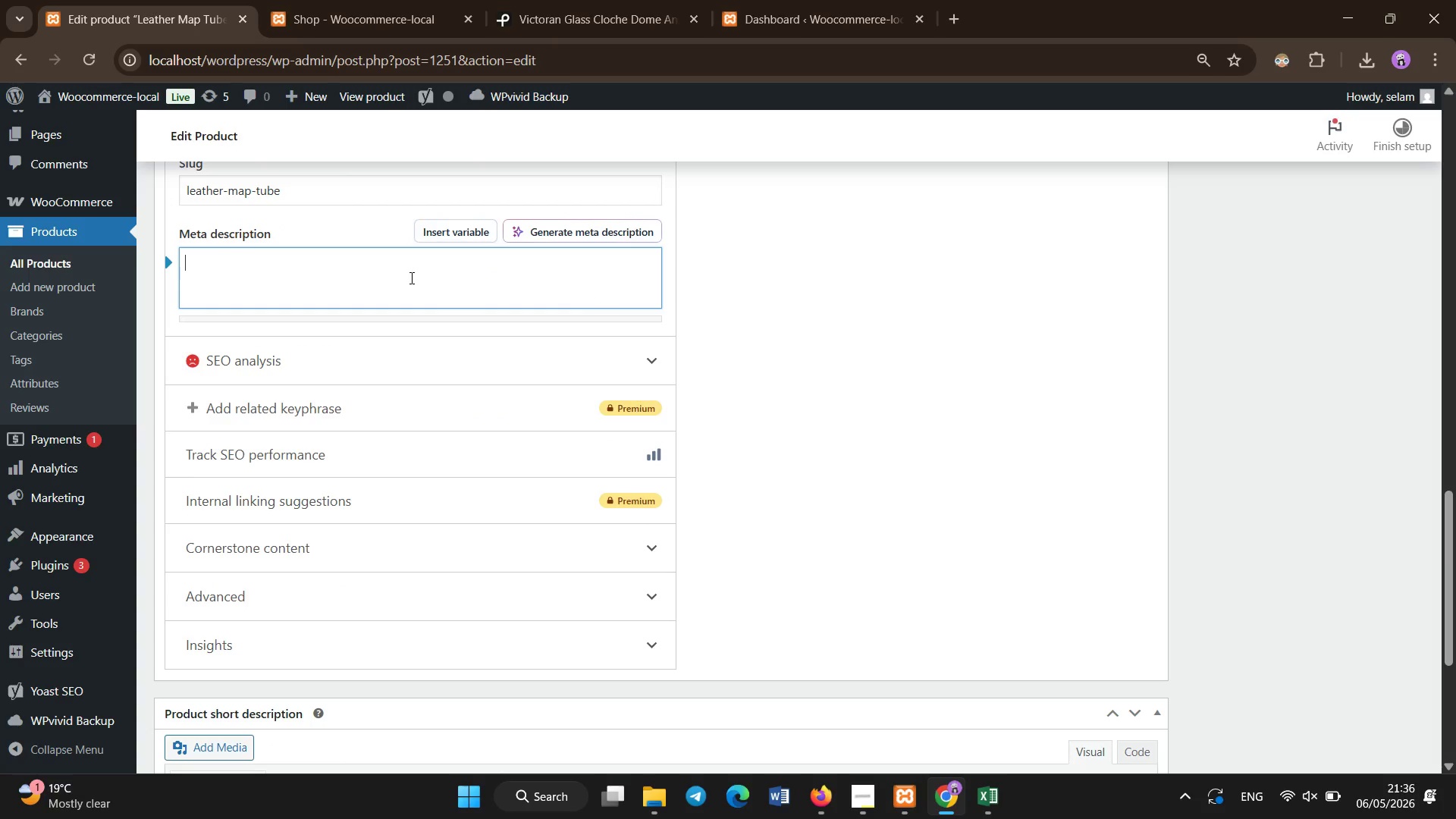 
type(Victorian buffao )
key(Backspace)
key(Backspace)
type(lo leahter ma )
key(Backspace)
type(o leather map tur)
 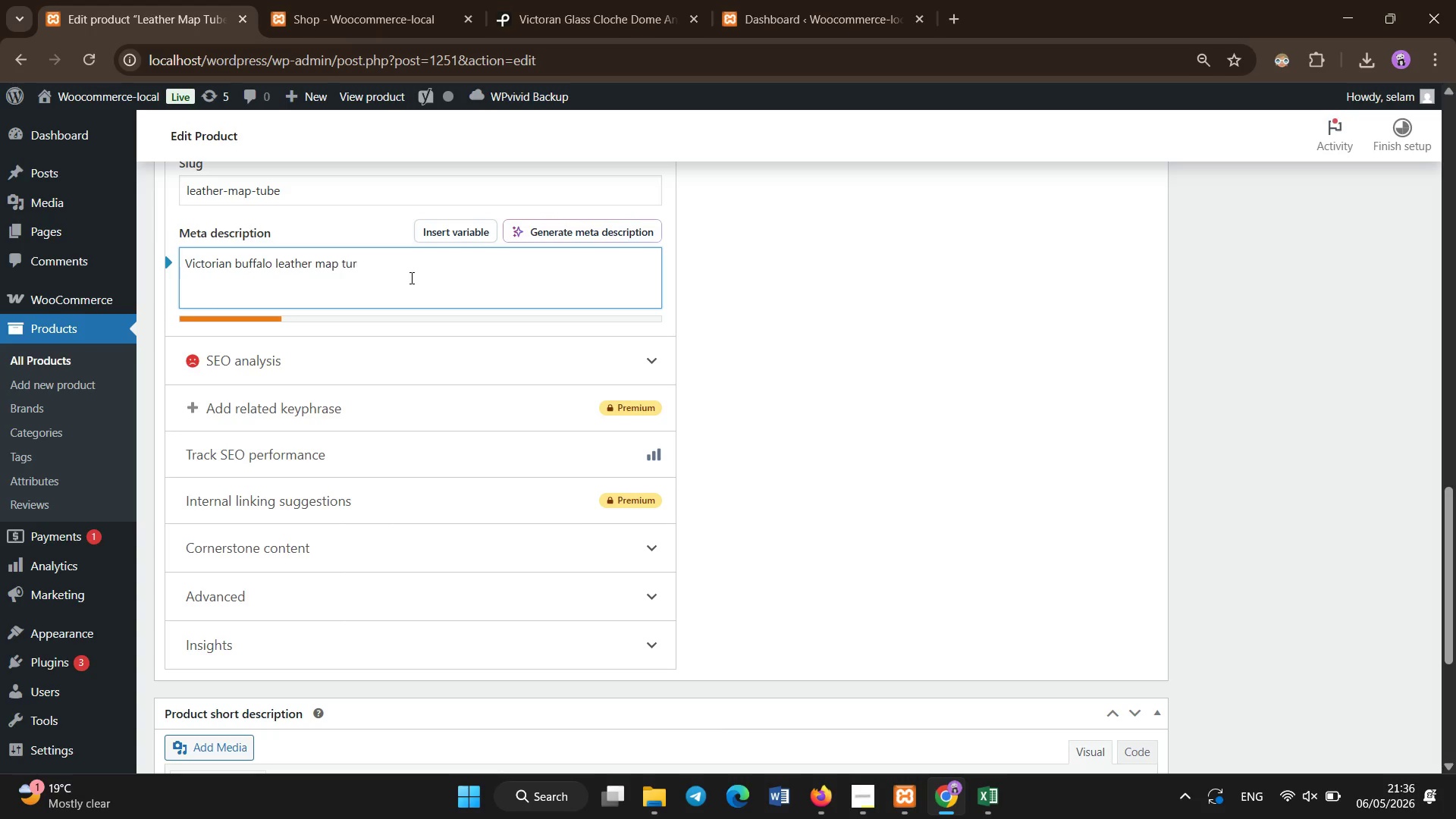 
type(e inspired by antique cartography tools, perfect for explorer-themed vintage decor collection)
 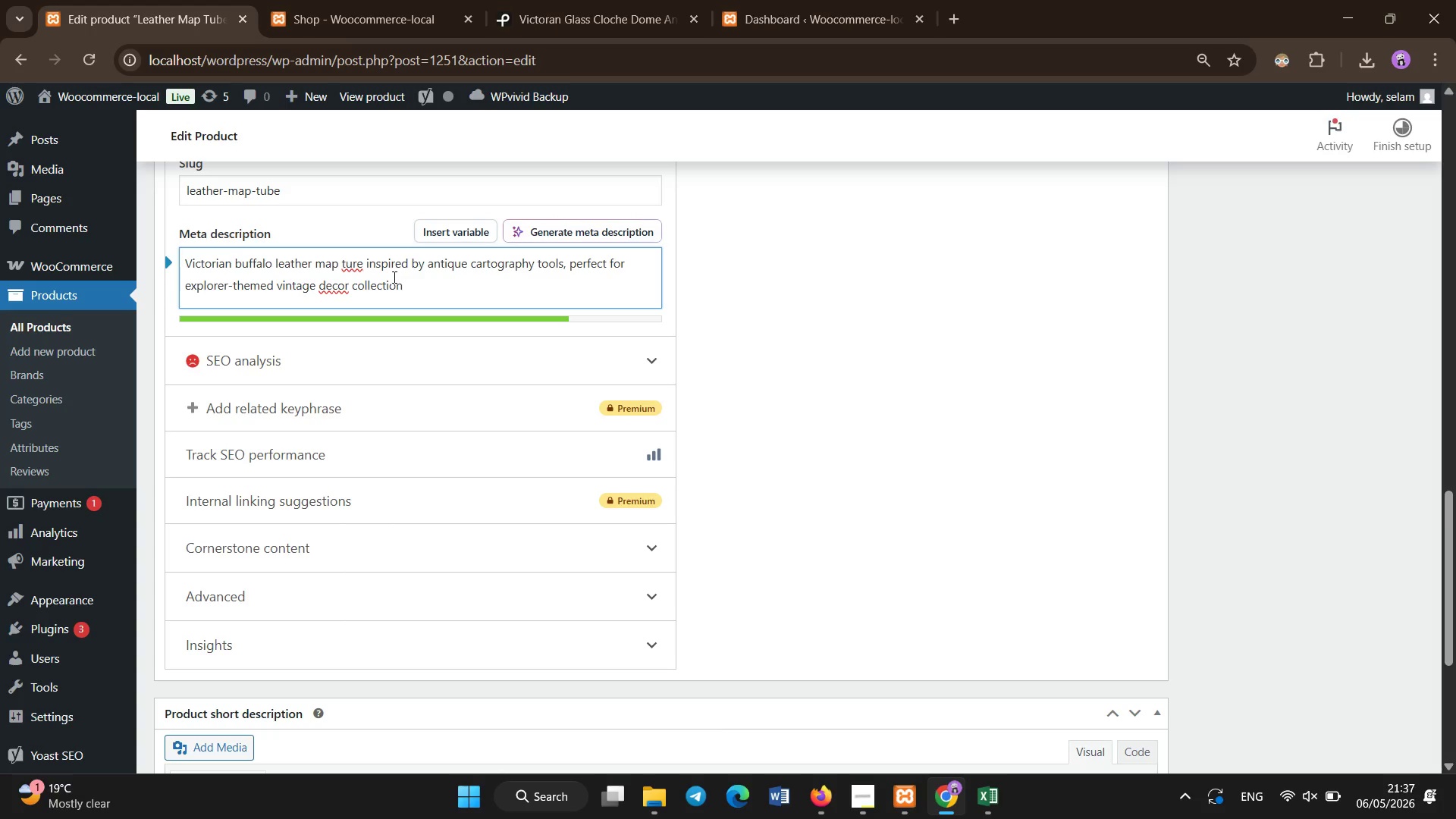 
left_click([360, 267])
 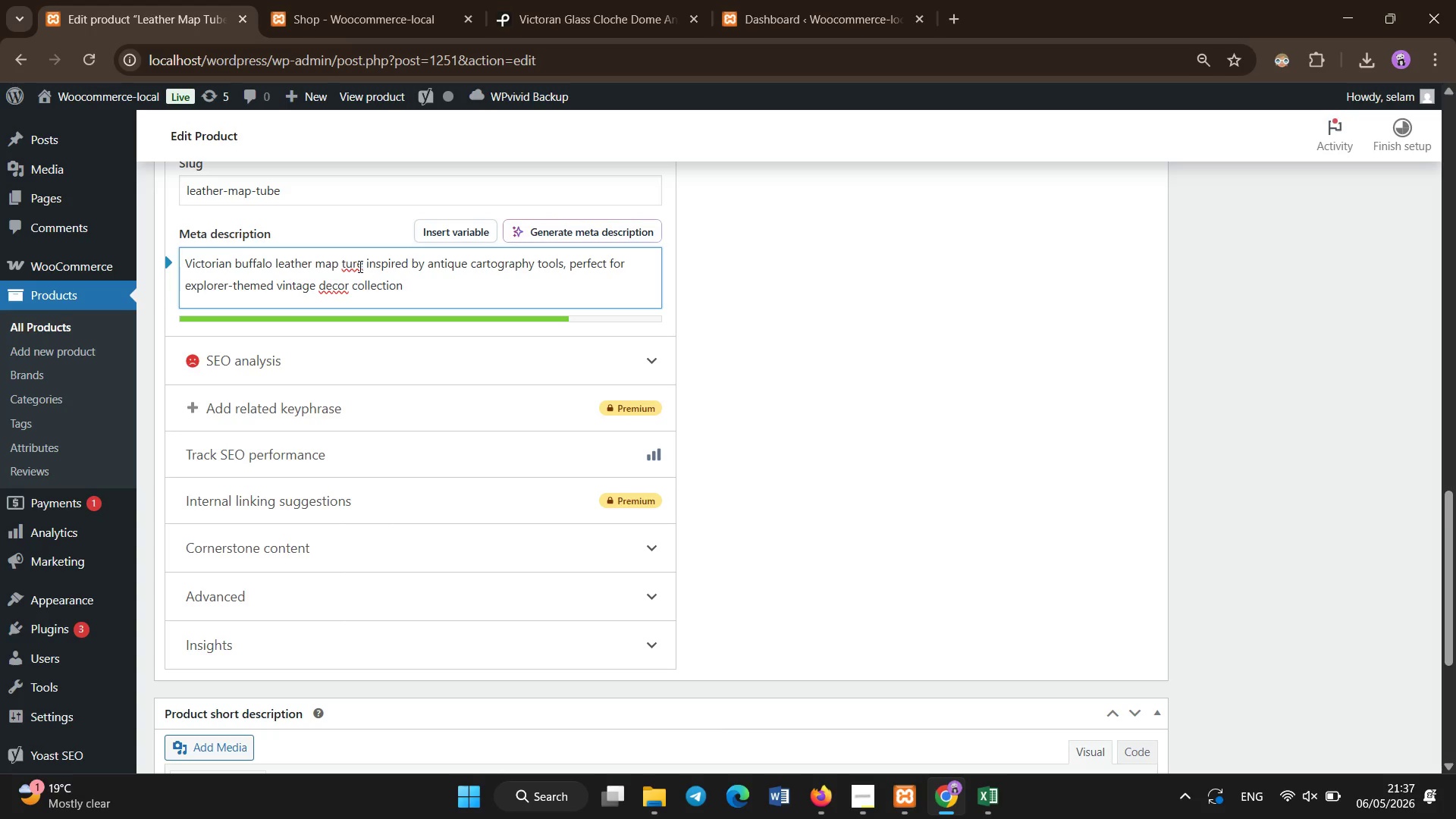 
key(Backspace)
type(be)
key(Backspace)
key(Backspace)
type(v)
key(Backspace)
key(Backspace)
type(ve)
key(Backspace)
key(Backspace)
type(be)
 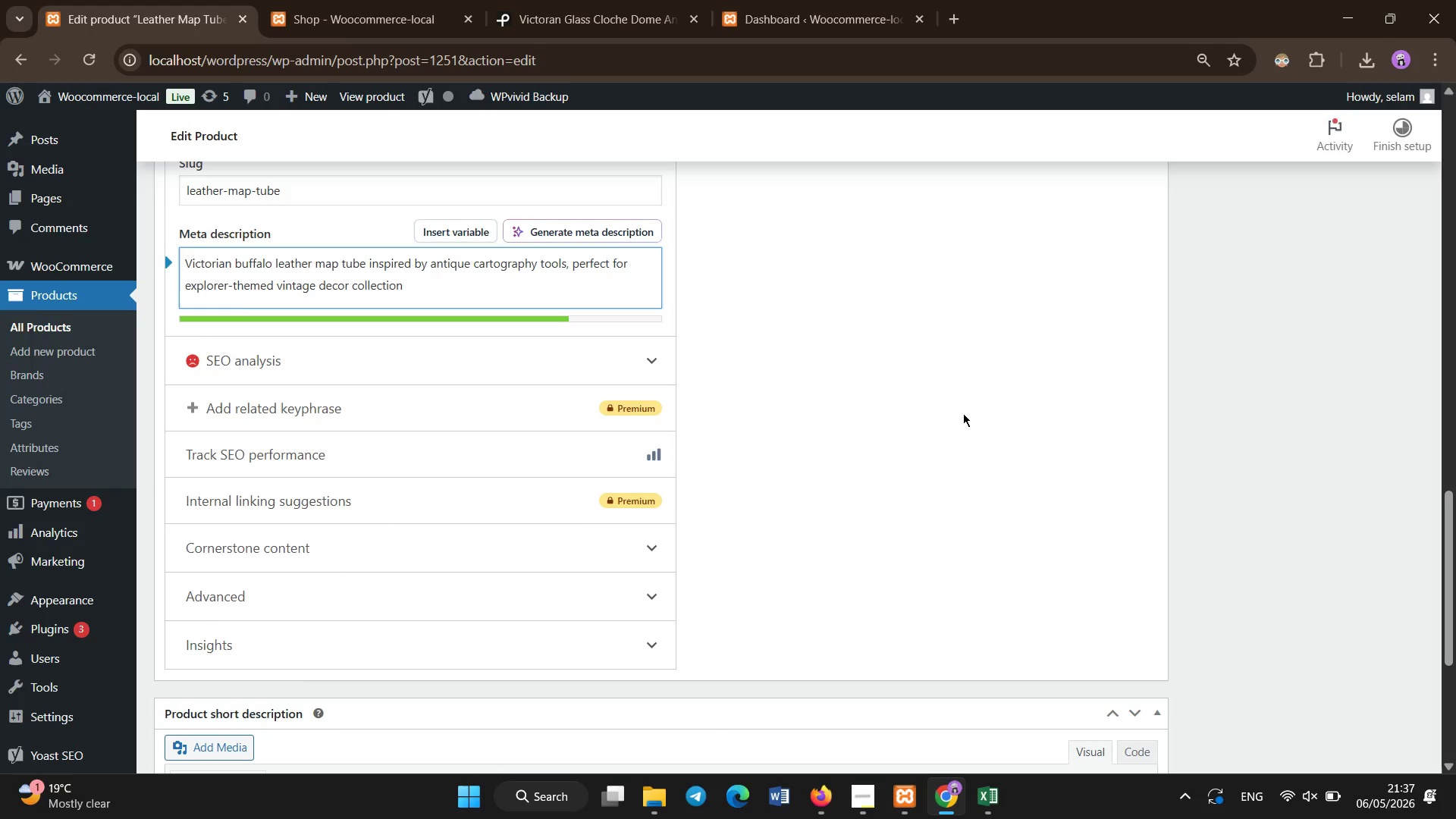 
scroll: coordinate [963, 413], scroll_direction: up, amount: 18.0
 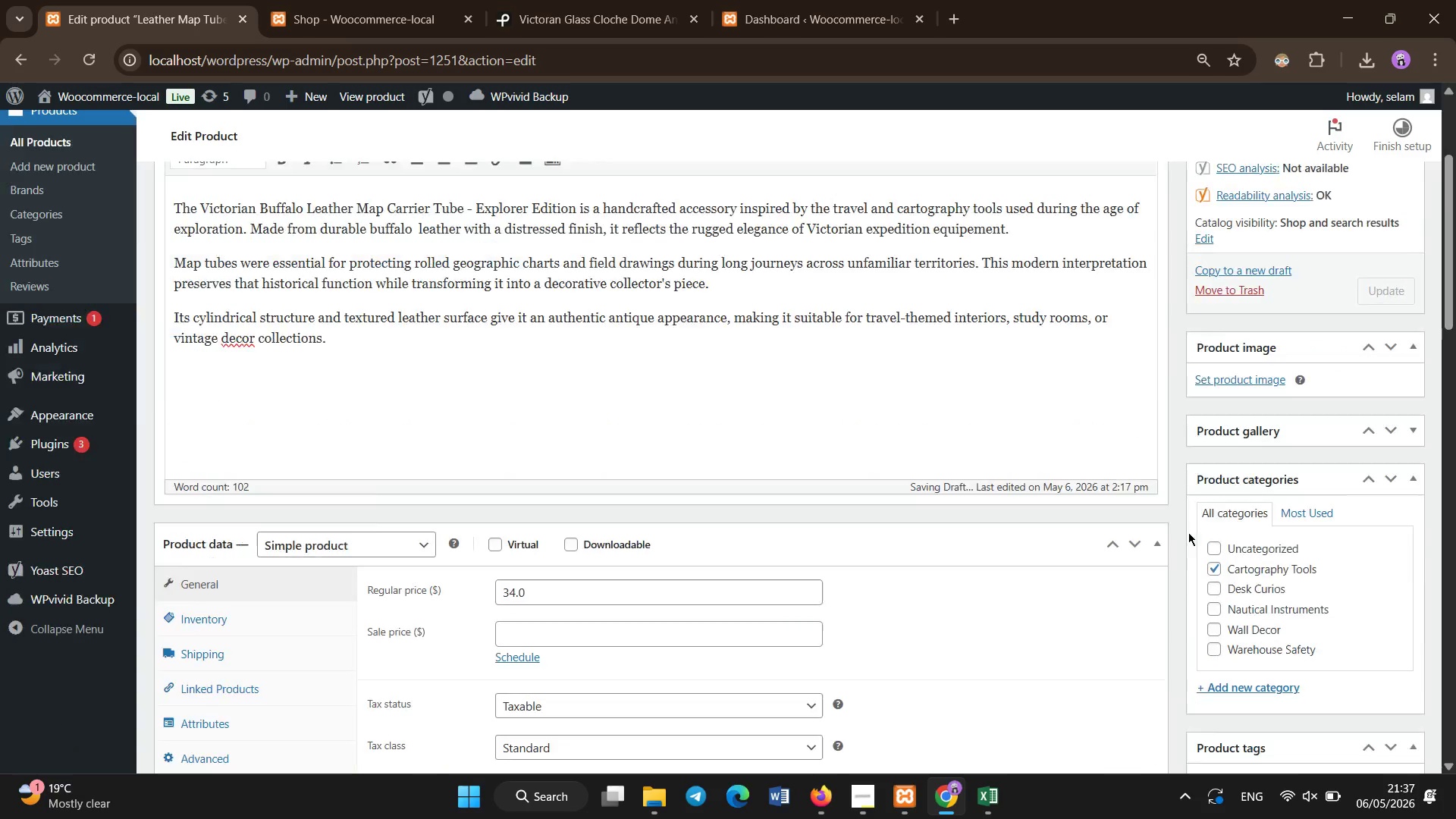 
scroll: coordinate [1188, 532], scroll_direction: down, amount: 4.0
 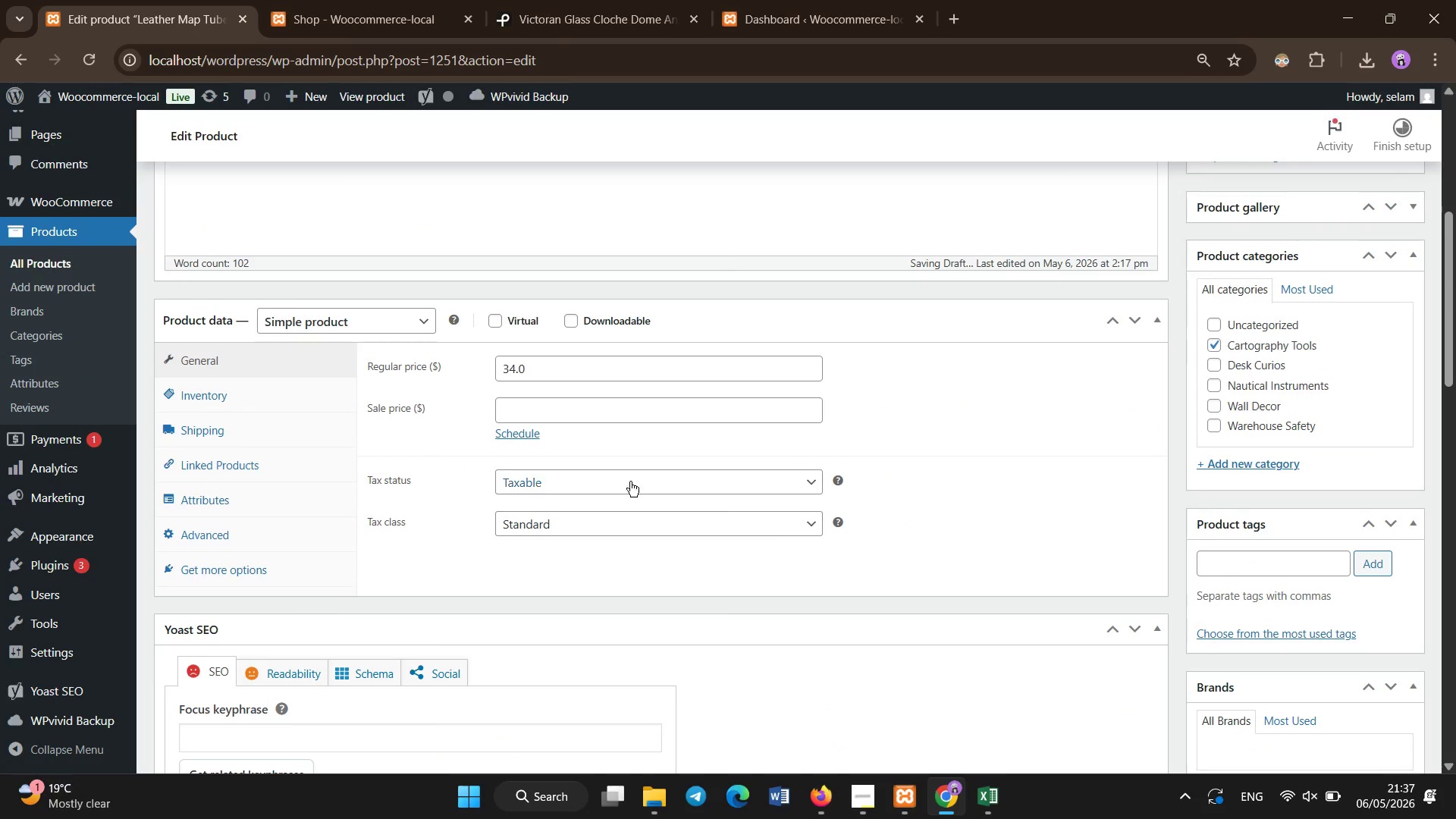 
left_click([196, 489])
 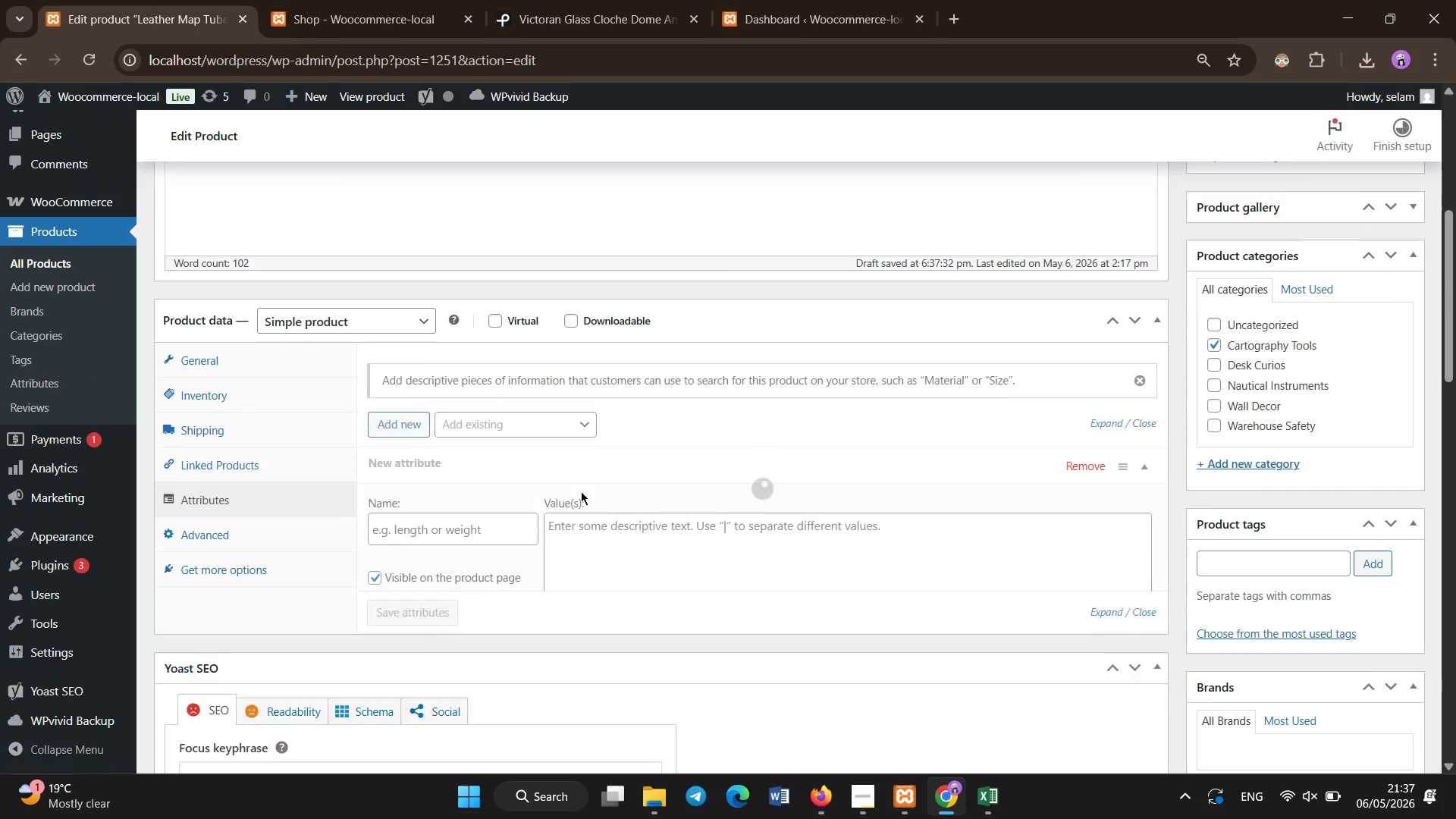 
left_click([540, 425])
 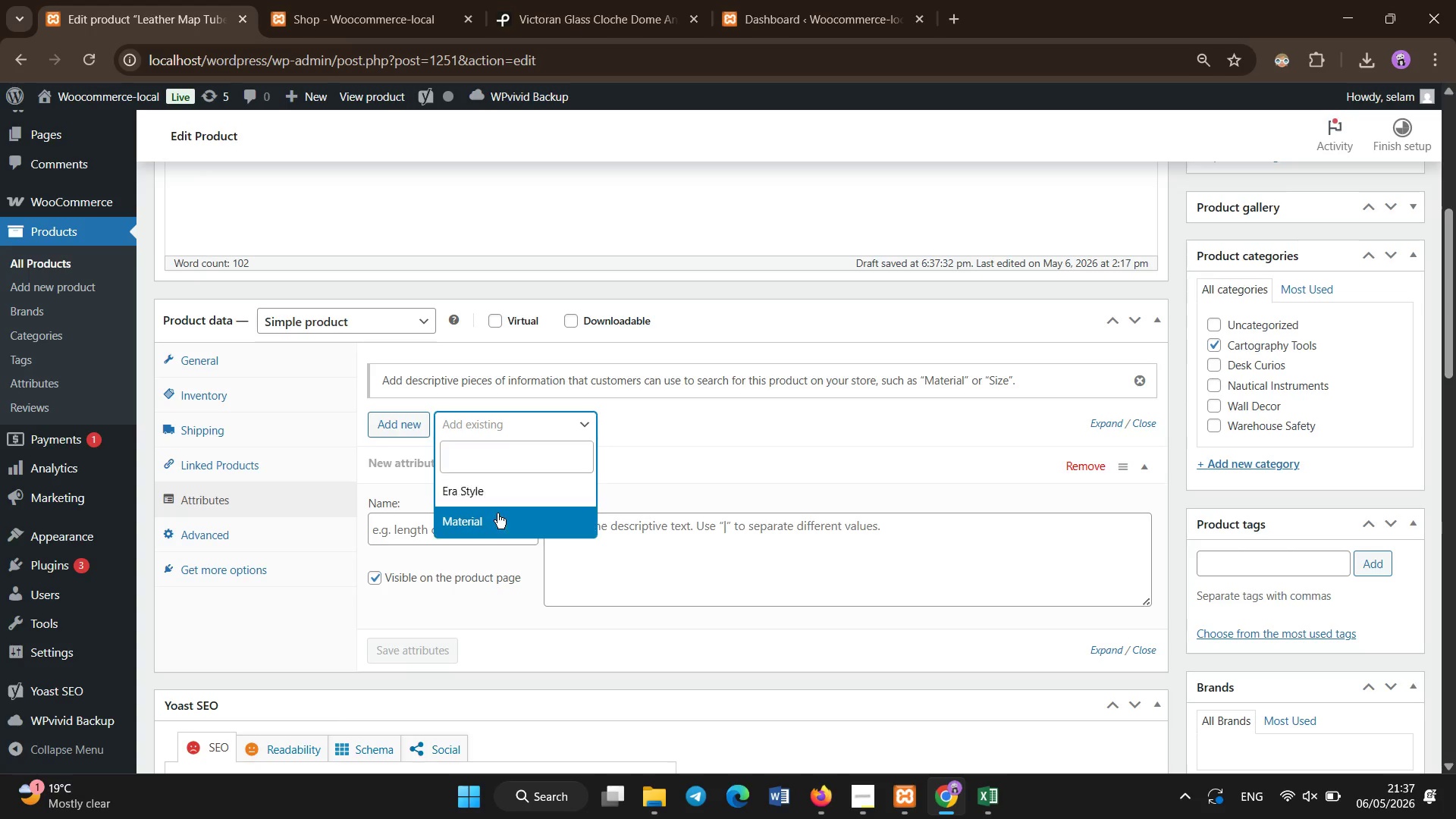 
left_click([494, 513])
 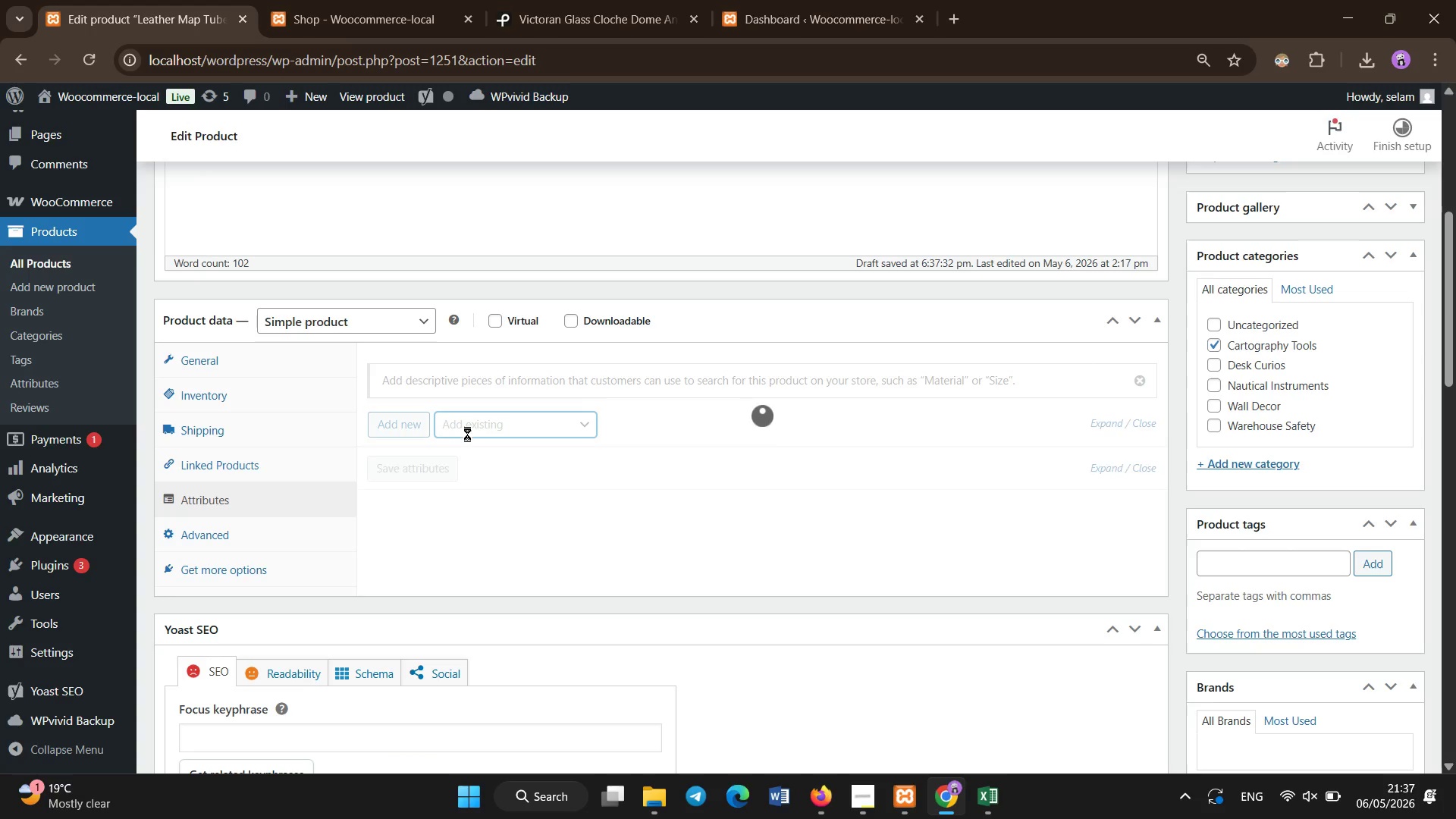 
left_click([467, 434])
 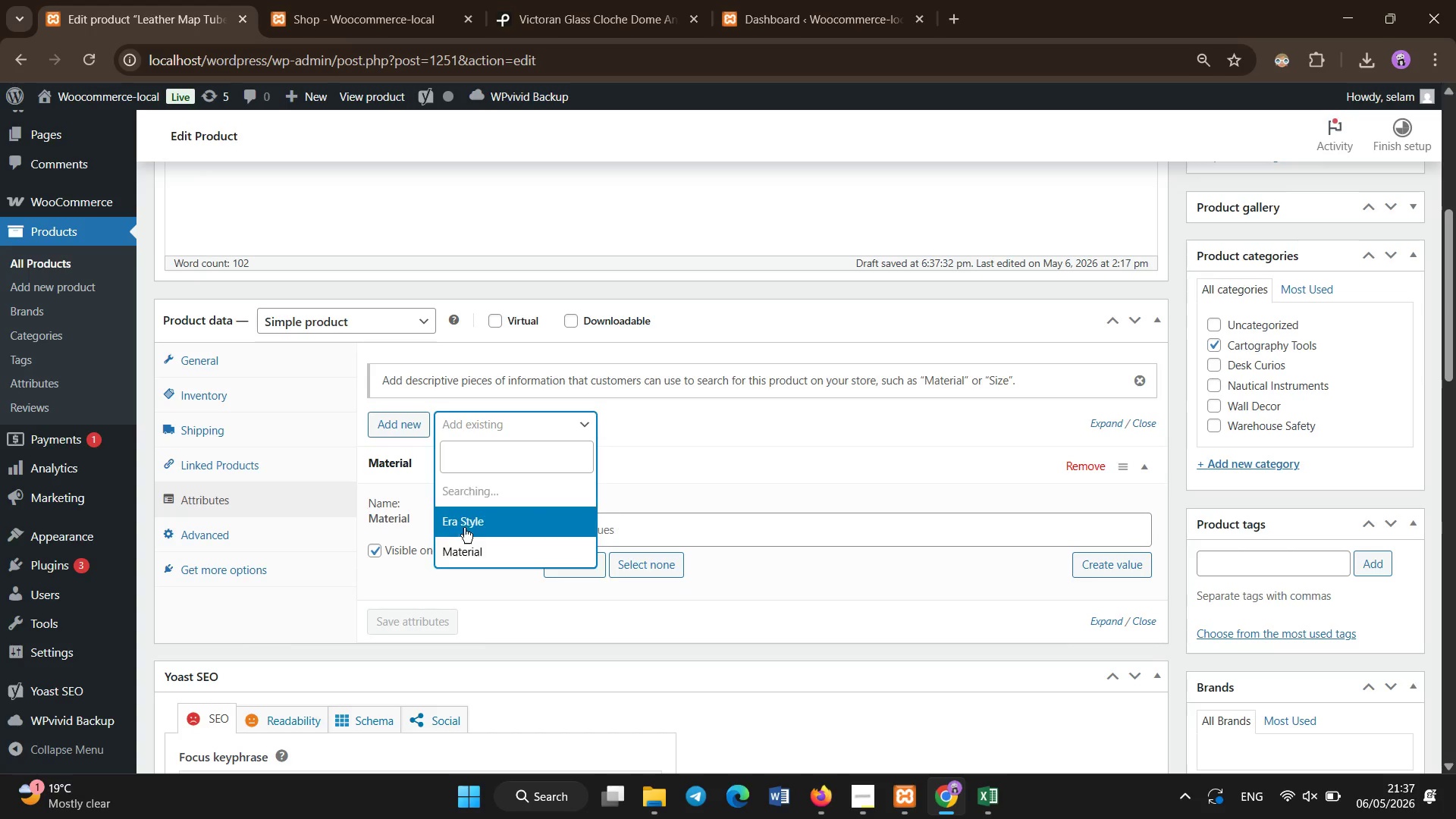 
left_click([462, 532])
 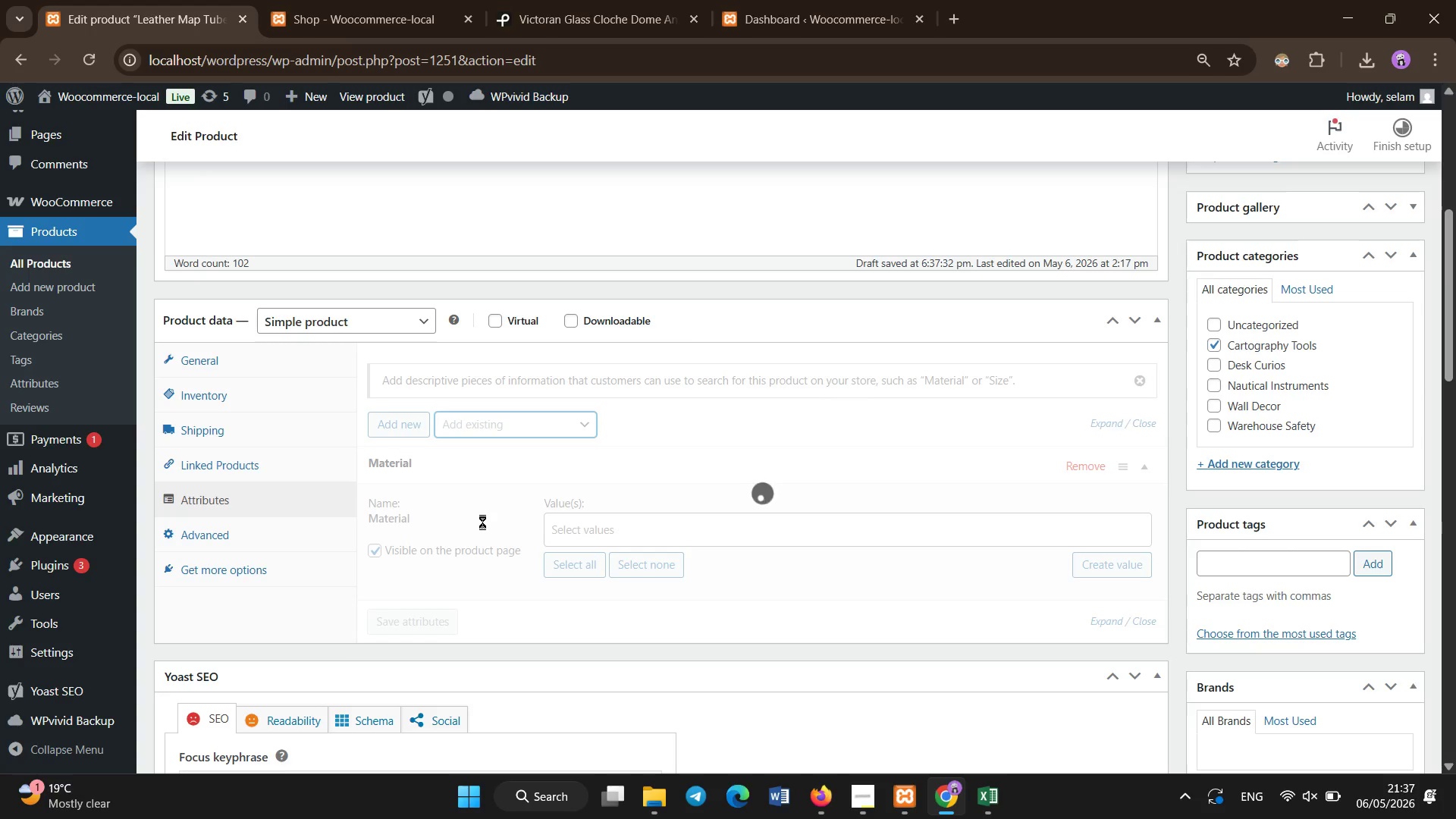 
wait(6.31)
 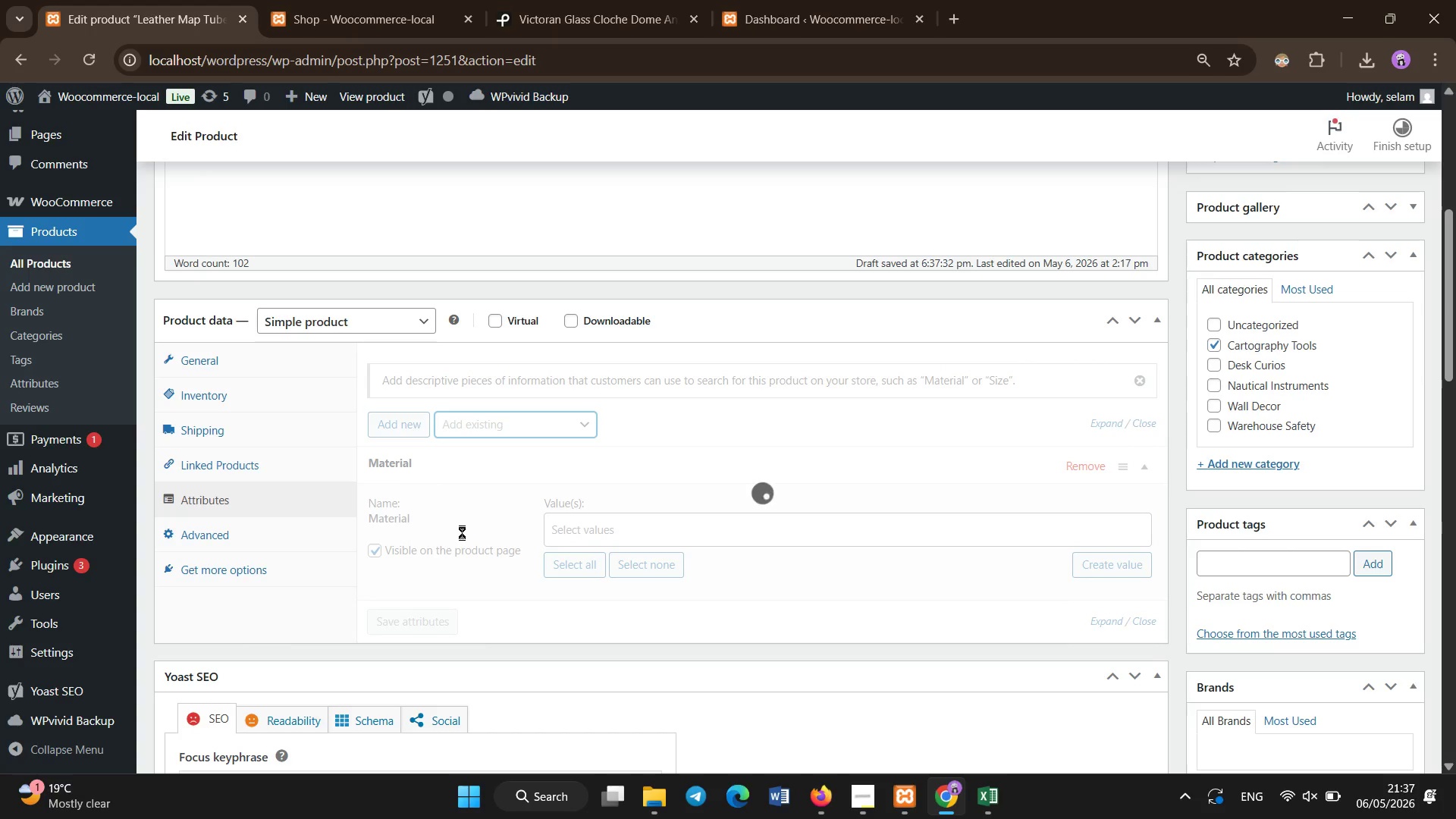 
left_click([570, 536])
 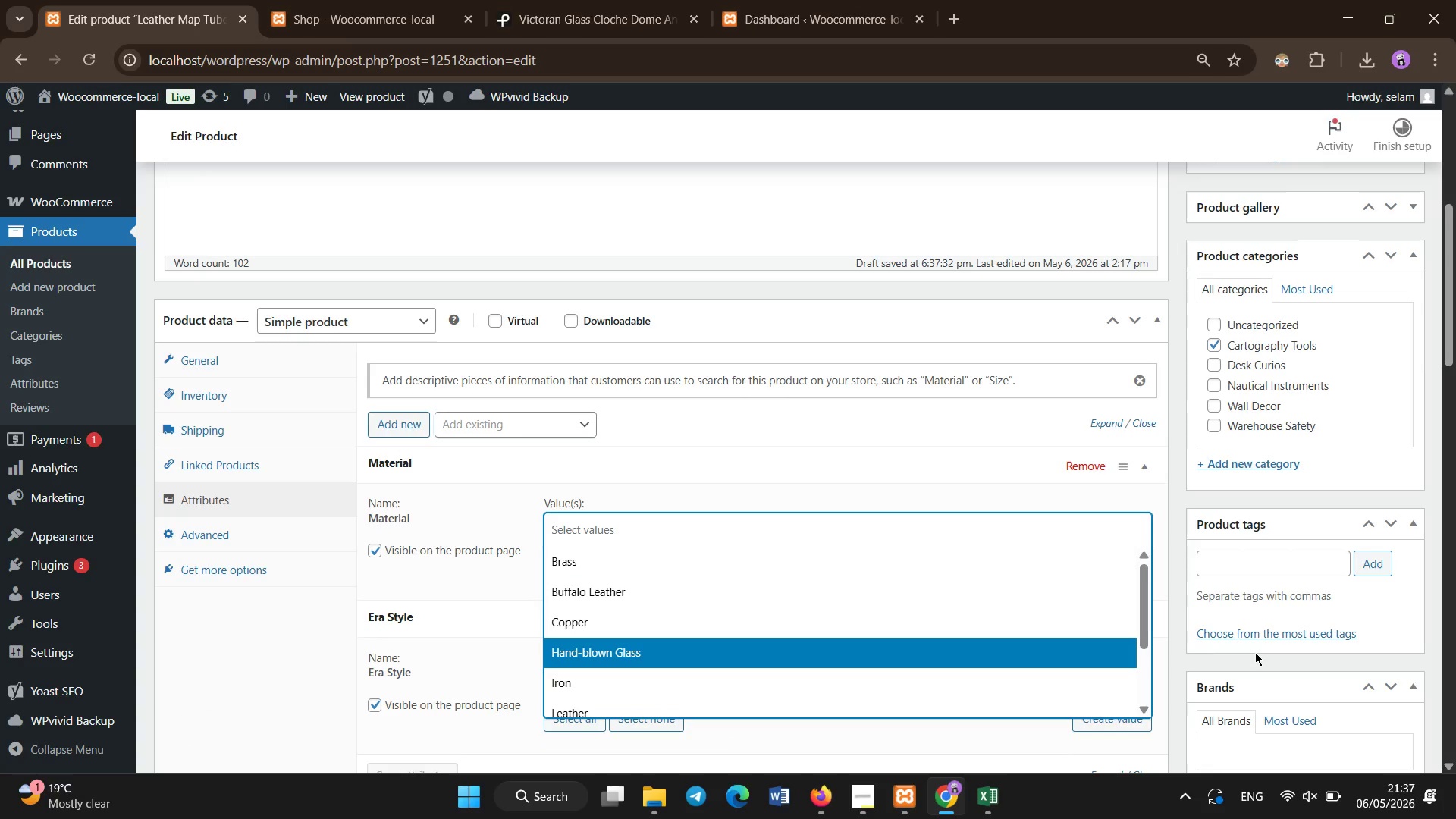 
wait(6.08)
 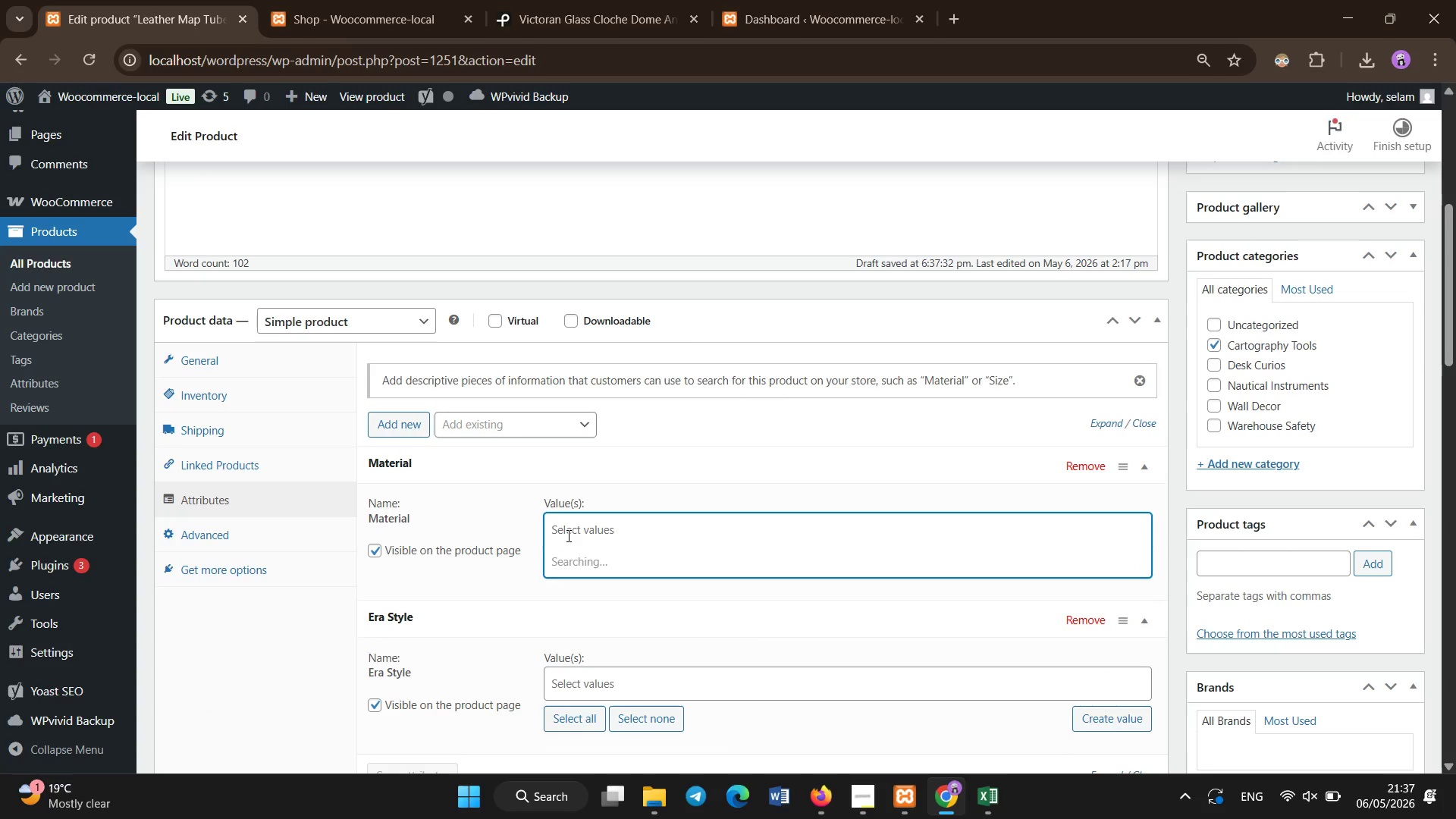 
left_click_drag(start_coordinate=[1147, 635], to_coordinate=[1150, 660])
 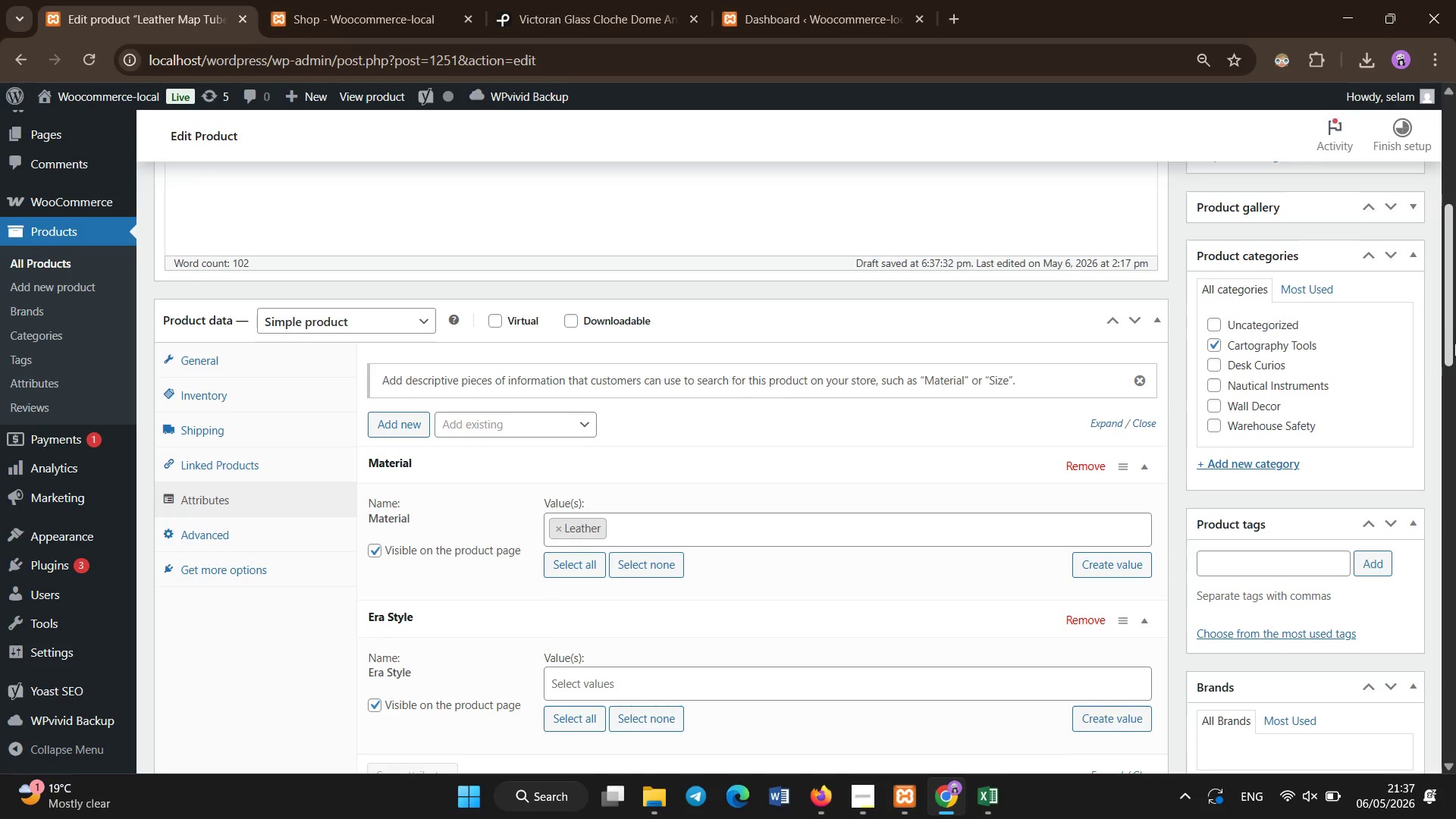 
left_click_drag(start_coordinate=[1455, 352], to_coordinate=[1455, 386])
 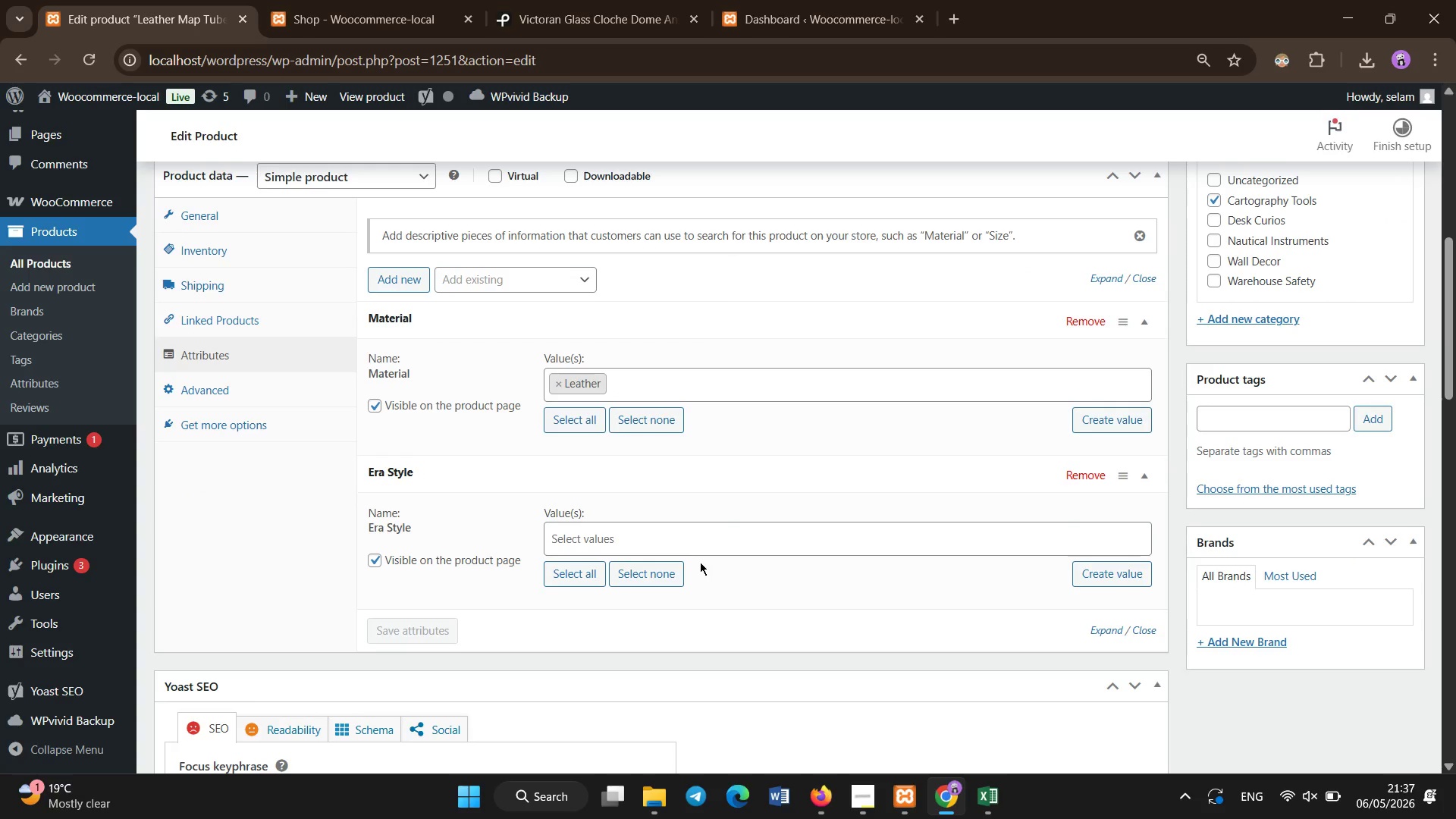 
left_click([698, 536])
 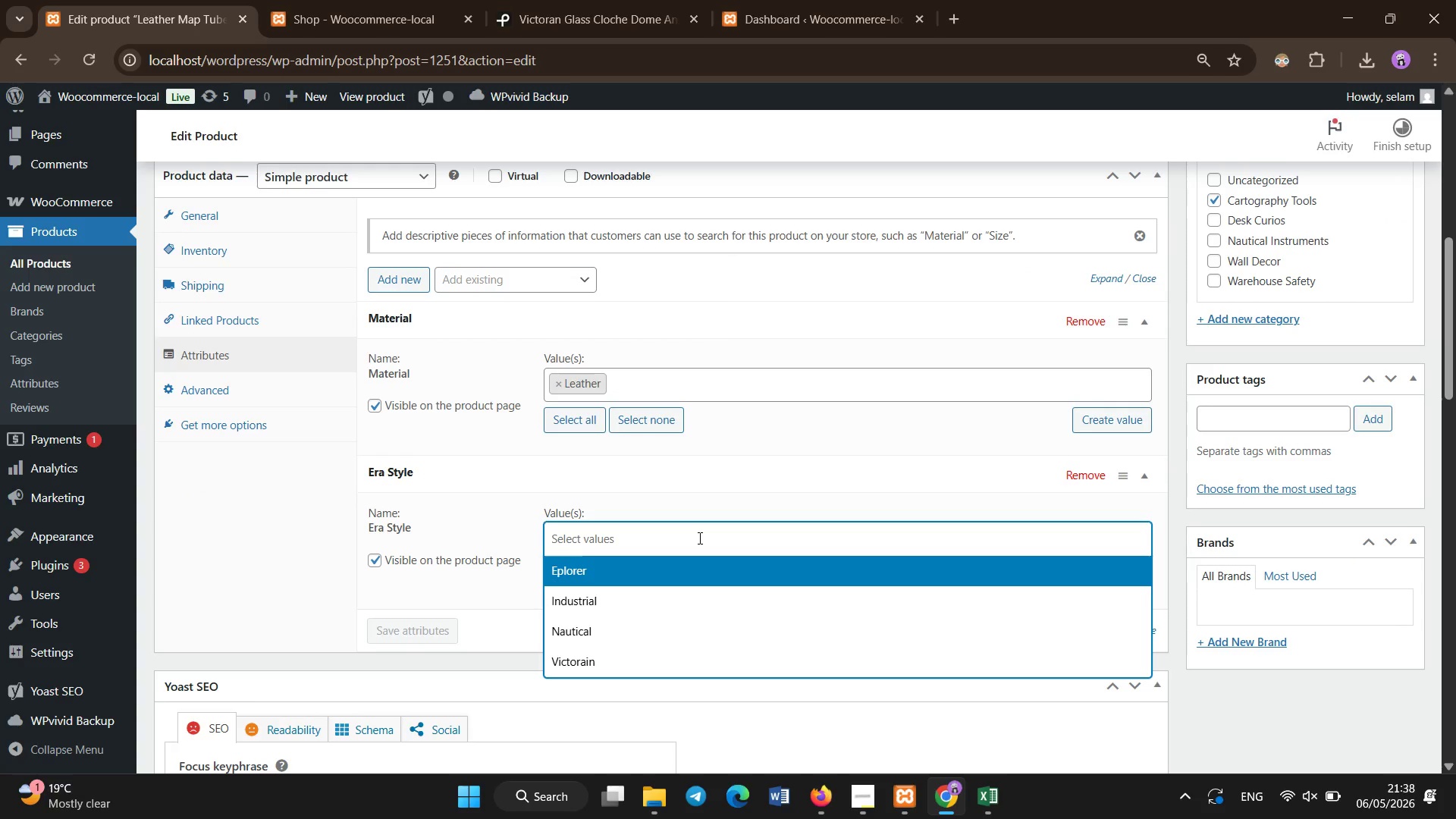 
left_click([665, 581])
 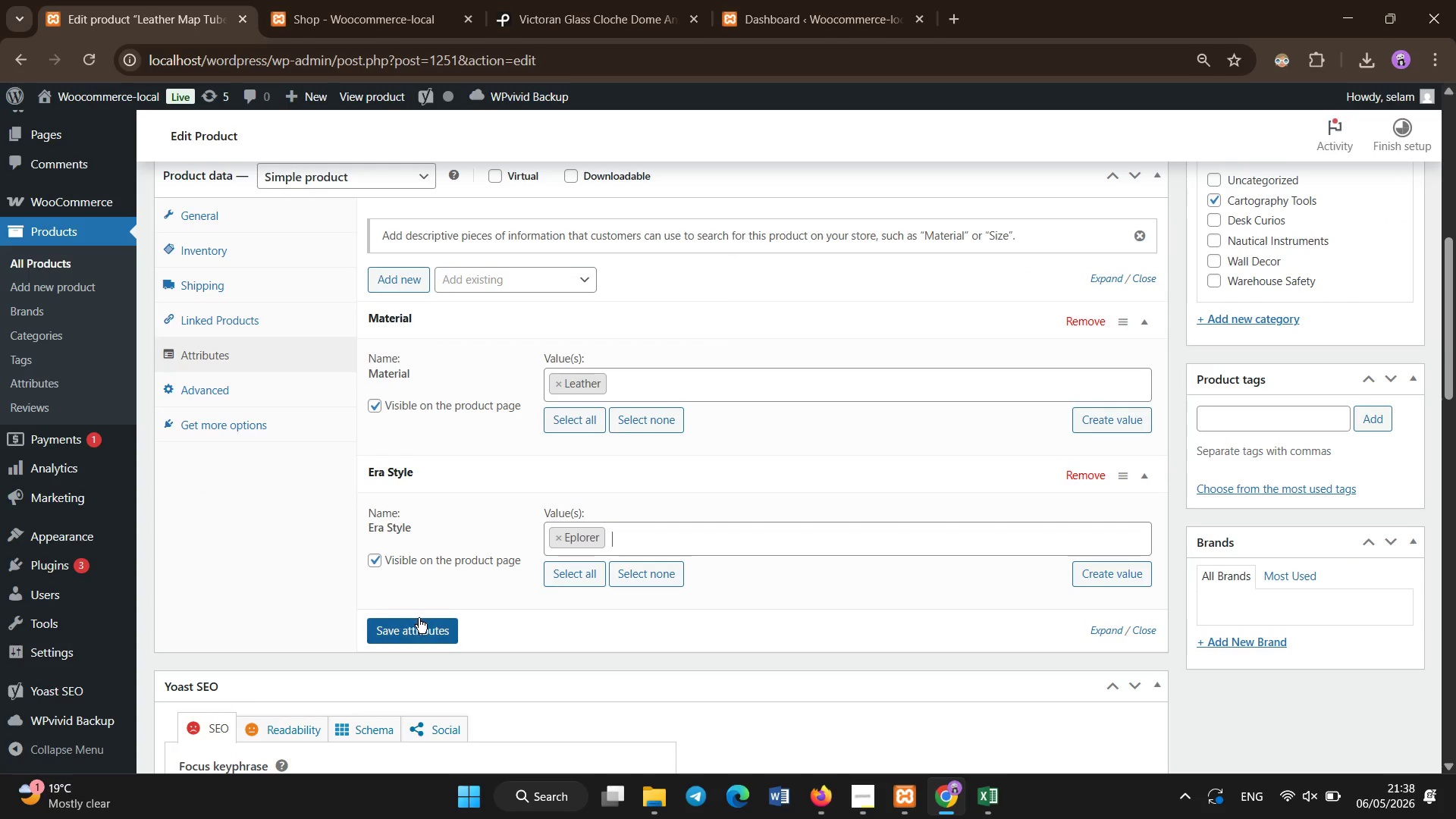 
left_click([413, 625])
 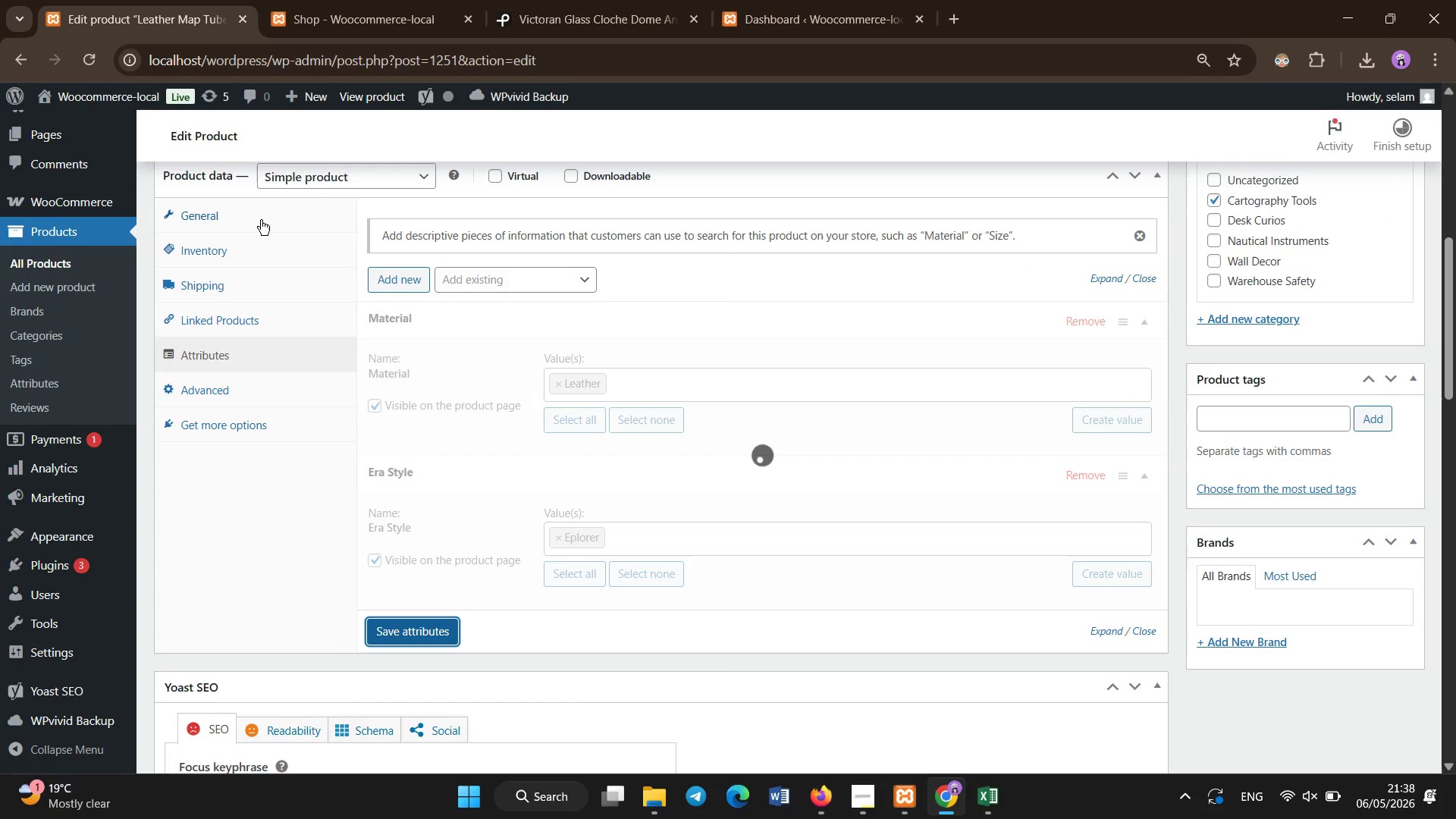 
left_click([261, 220])
 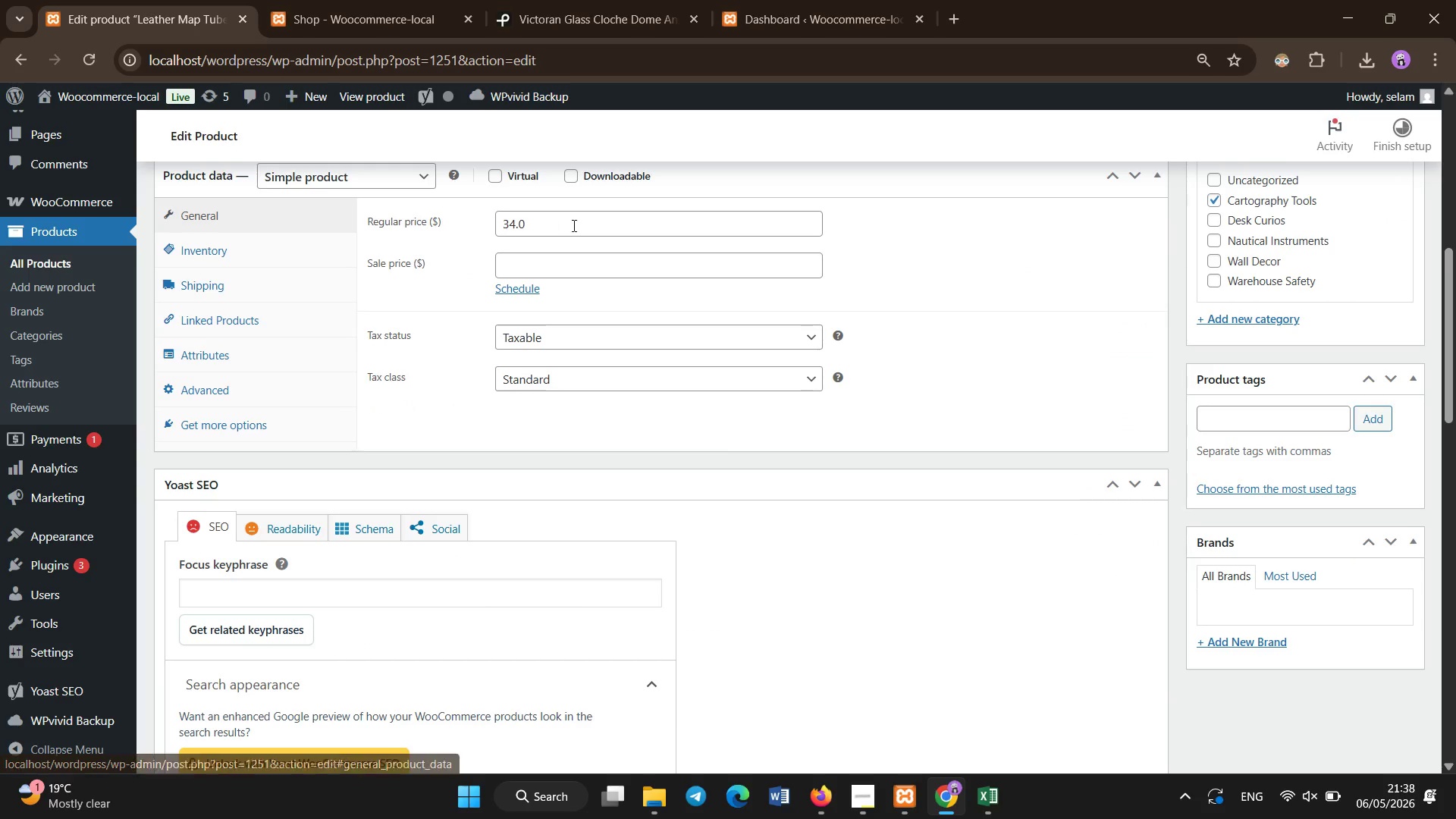 
left_click_drag(start_coordinate=[574, 226], to_coordinate=[490, 226])
 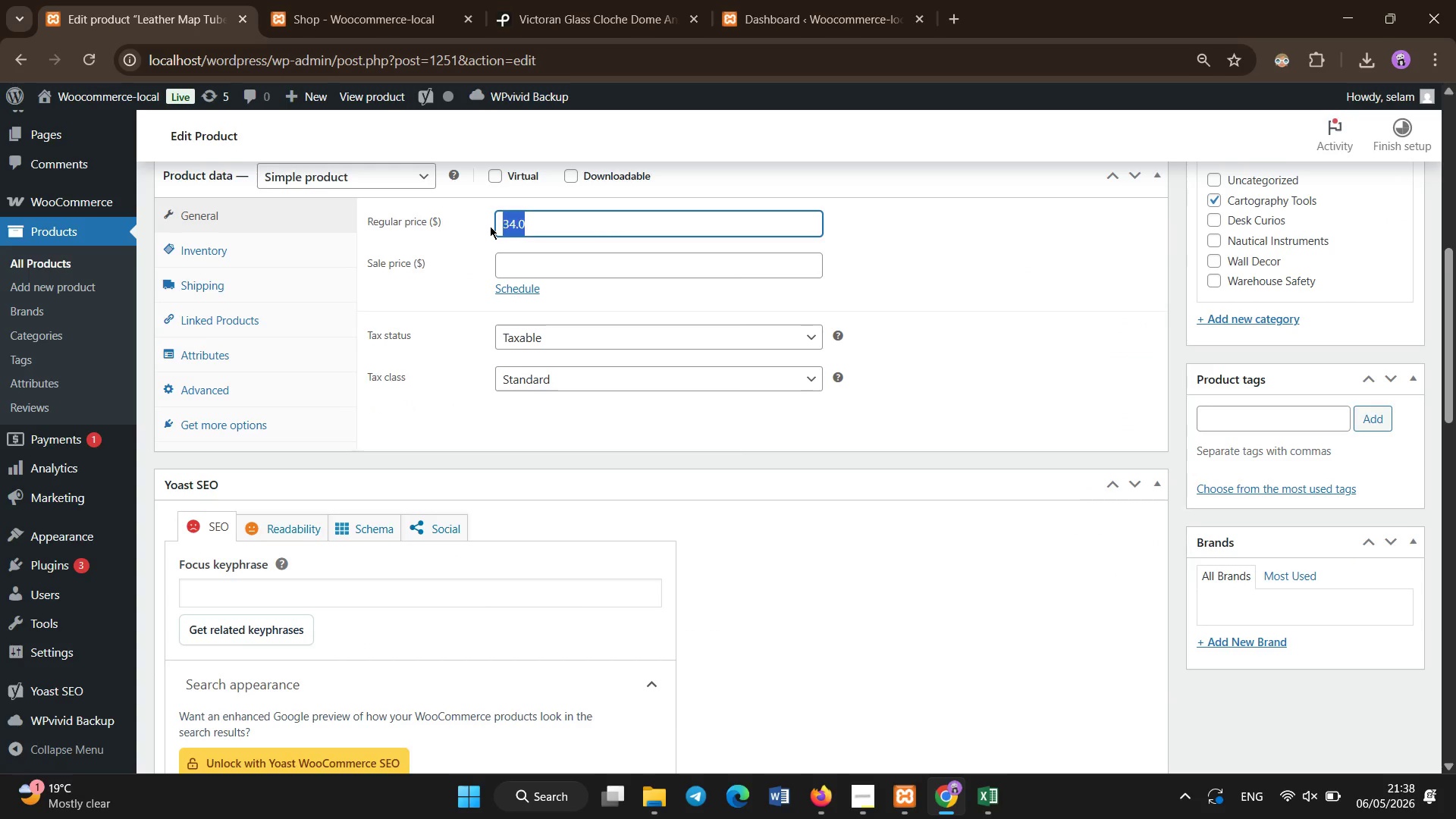 
type(102.00)
 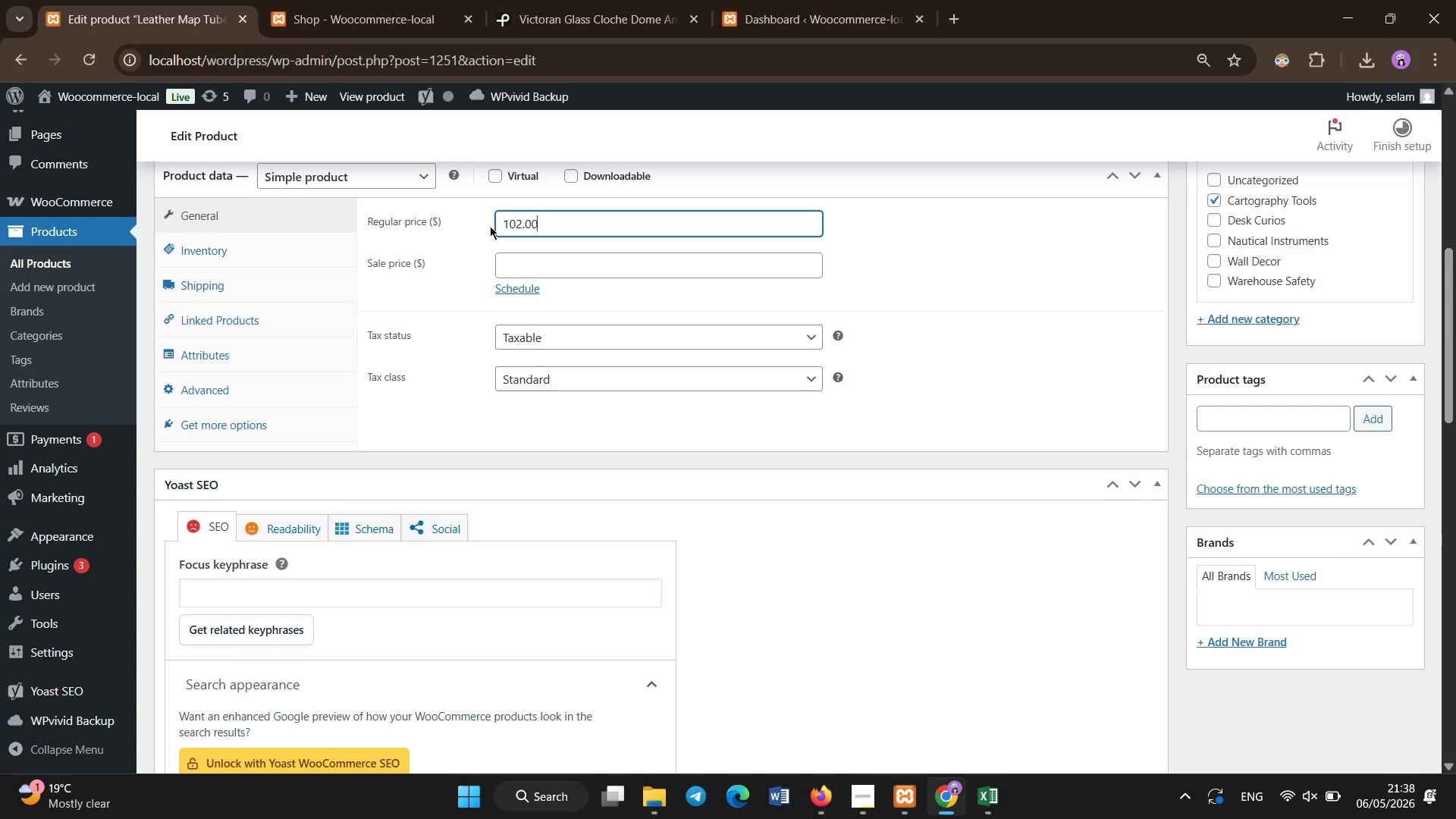 
left_click([490, 226])
 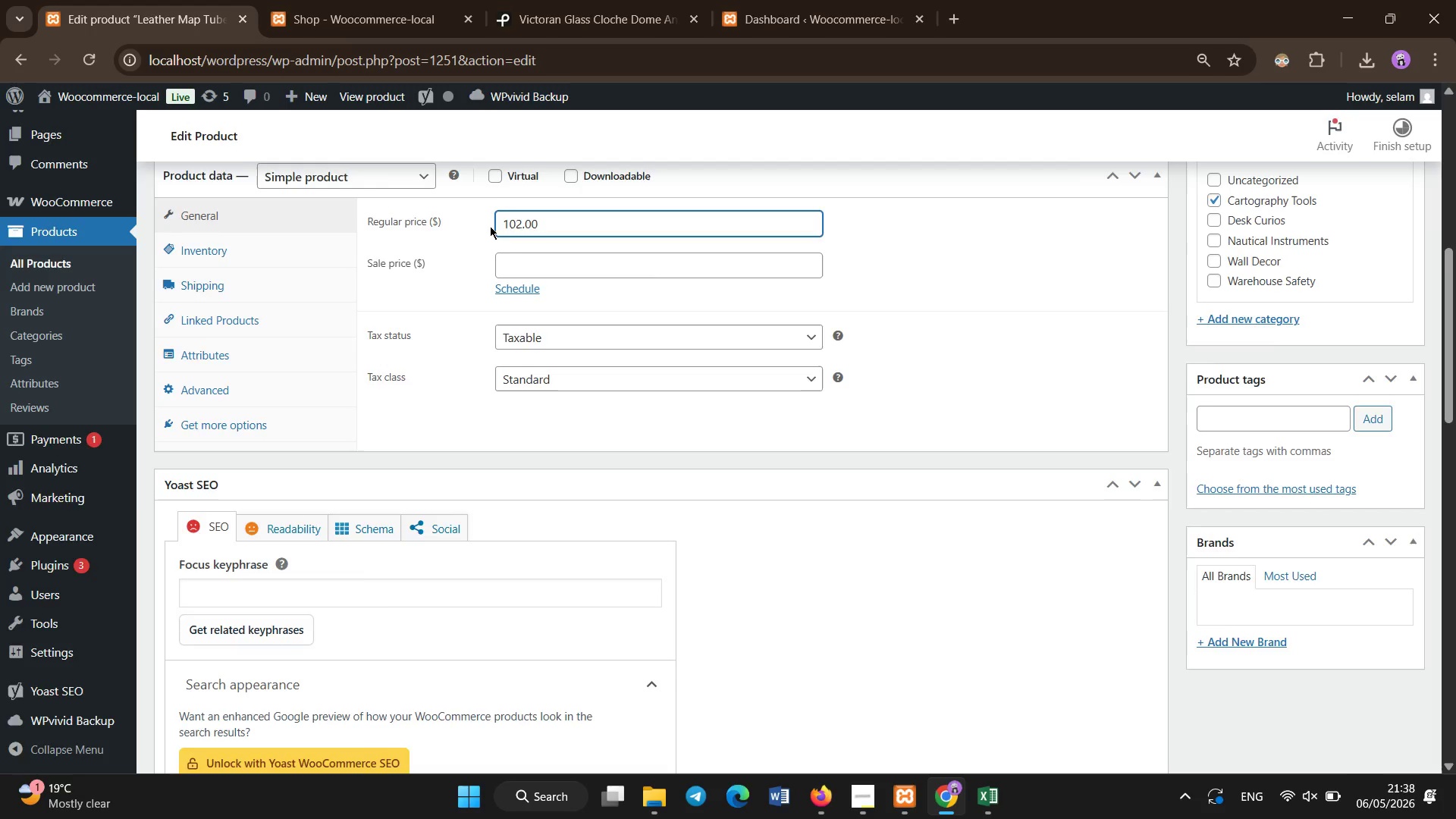 
scroll: coordinate [490, 226], scroll_direction: up, amount: 16.0
 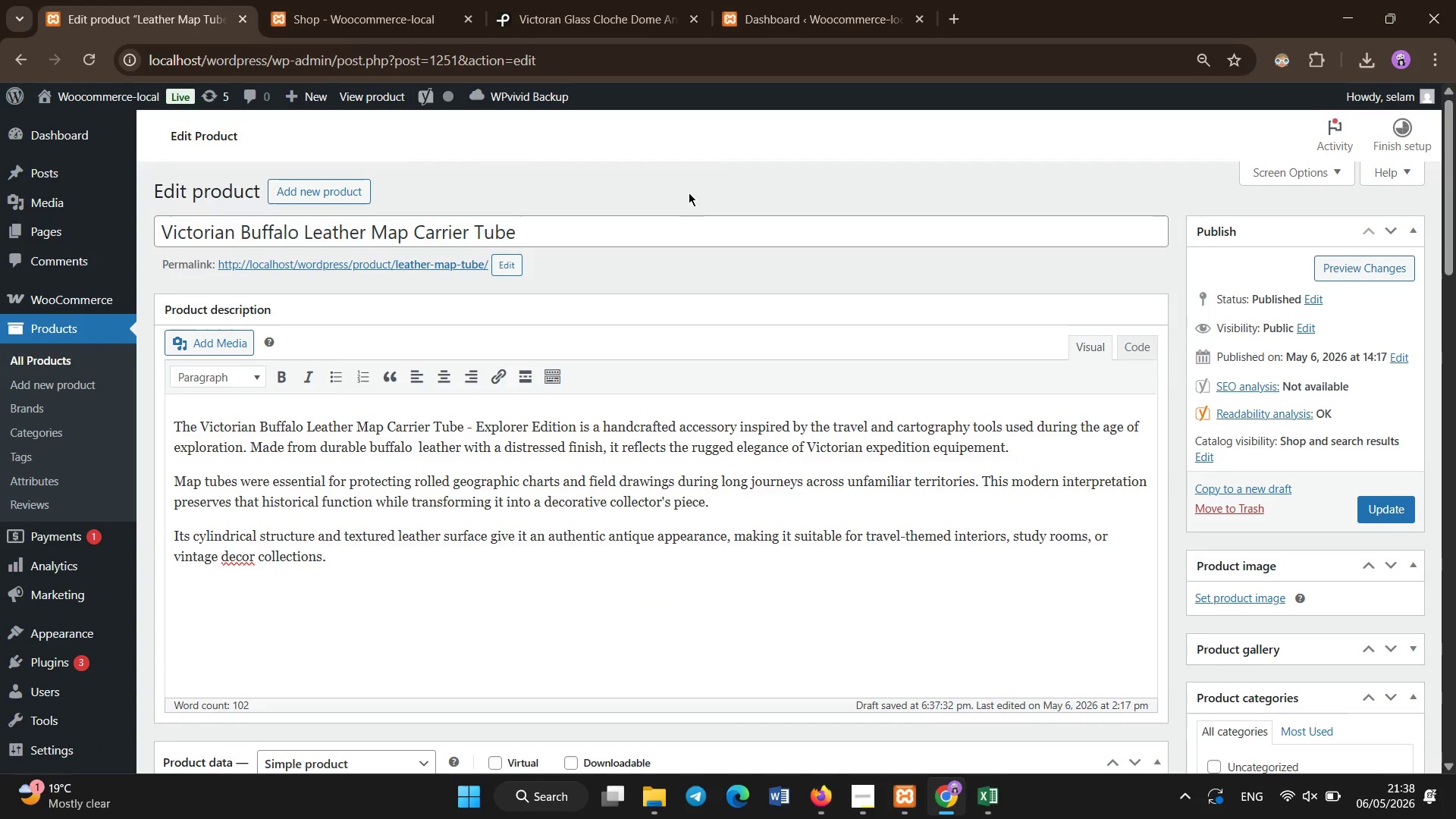 
left_click([645, 0])
 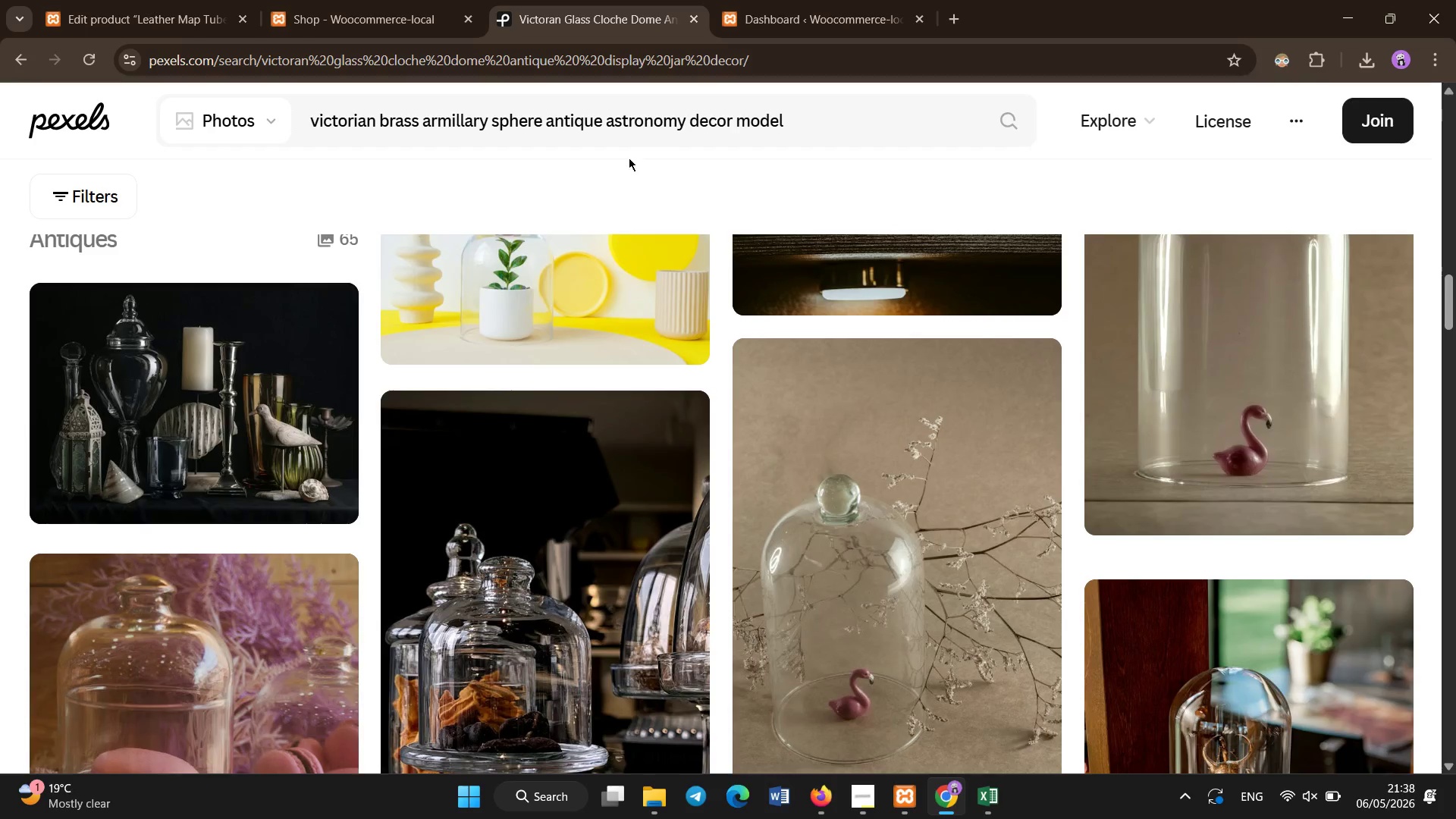 
left_click([642, 116])
 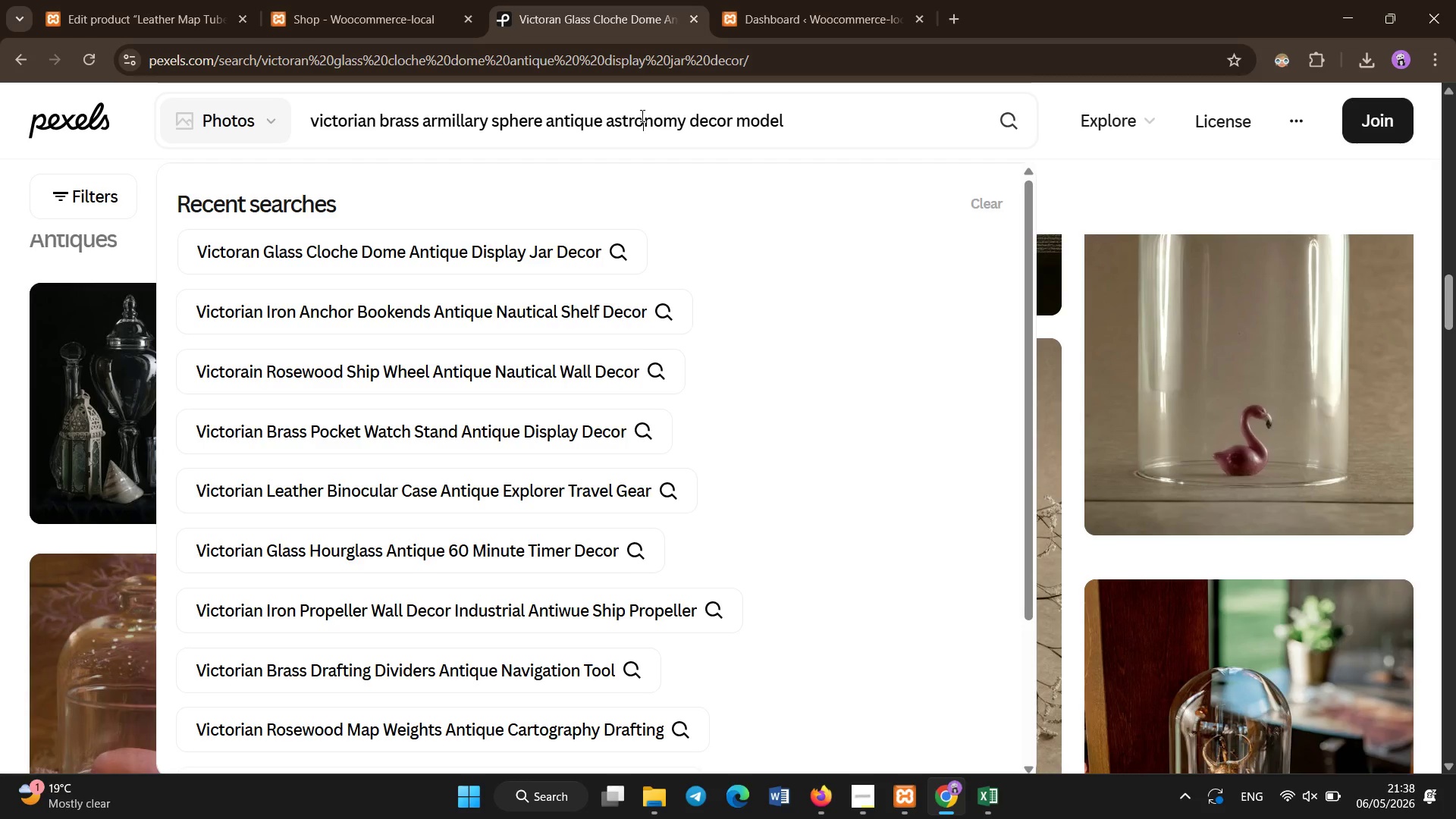 
key(Control+A)
 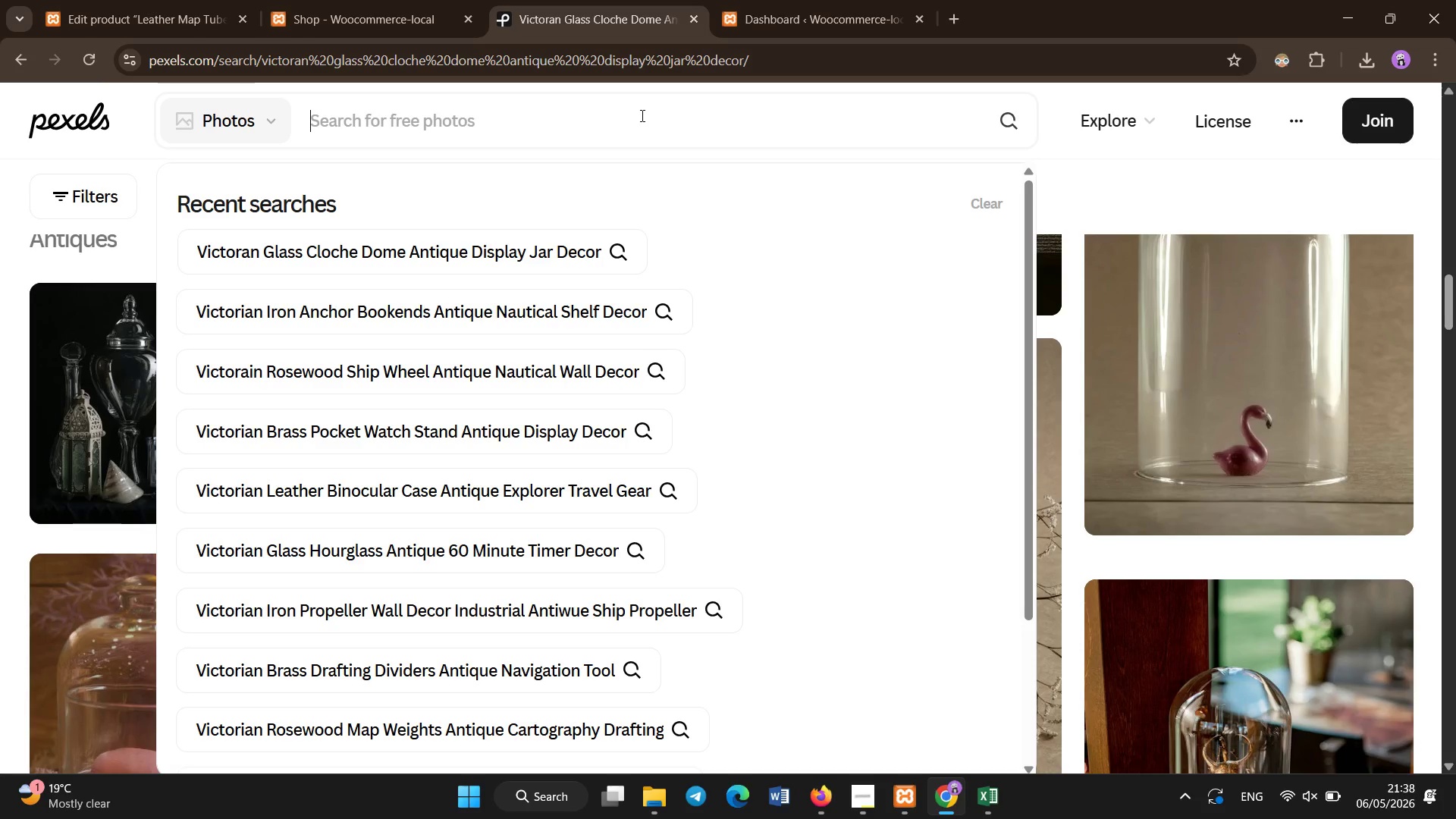 
key(Backspace)
type(cib)
 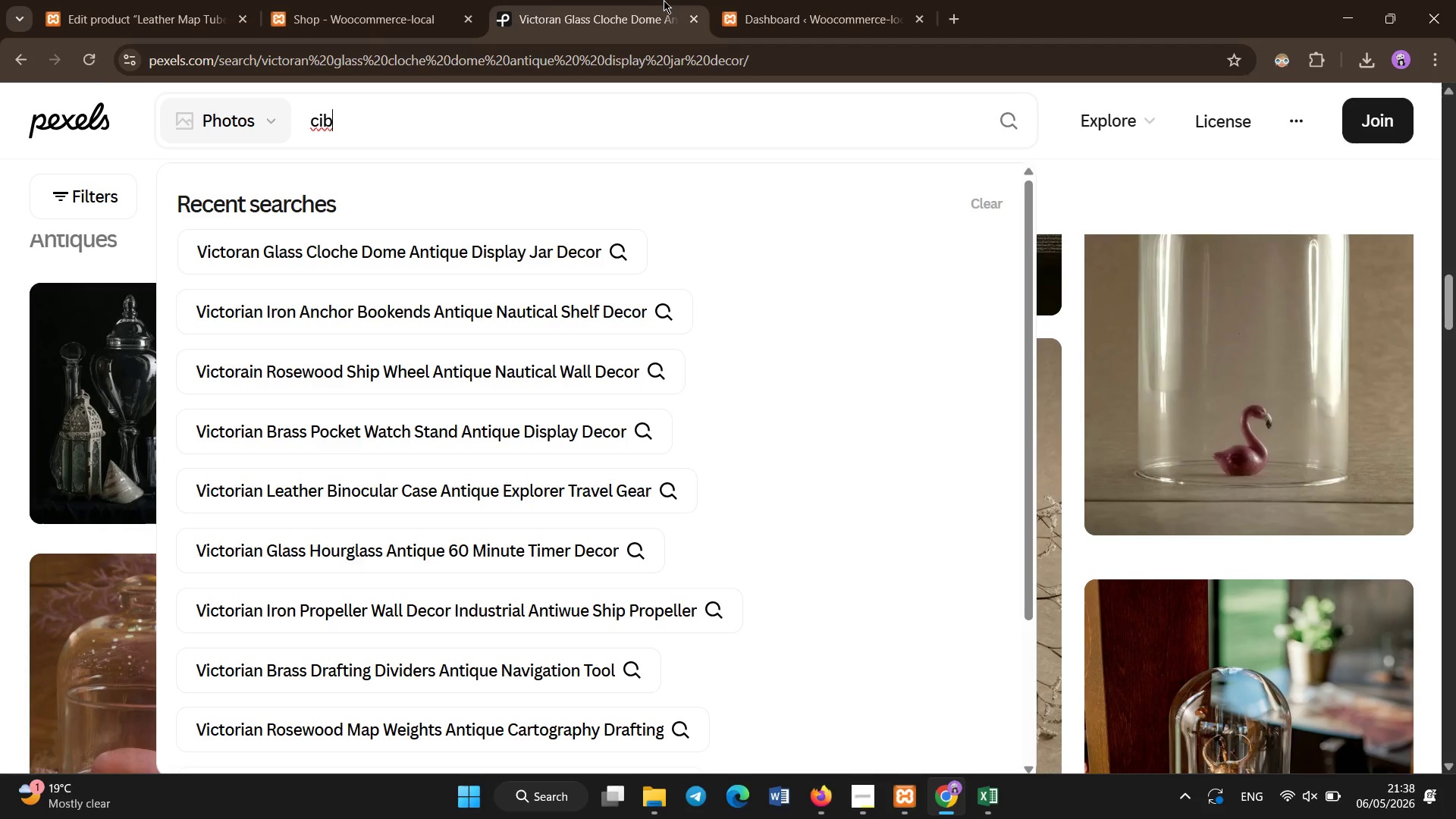 
left_click([195, 0])
 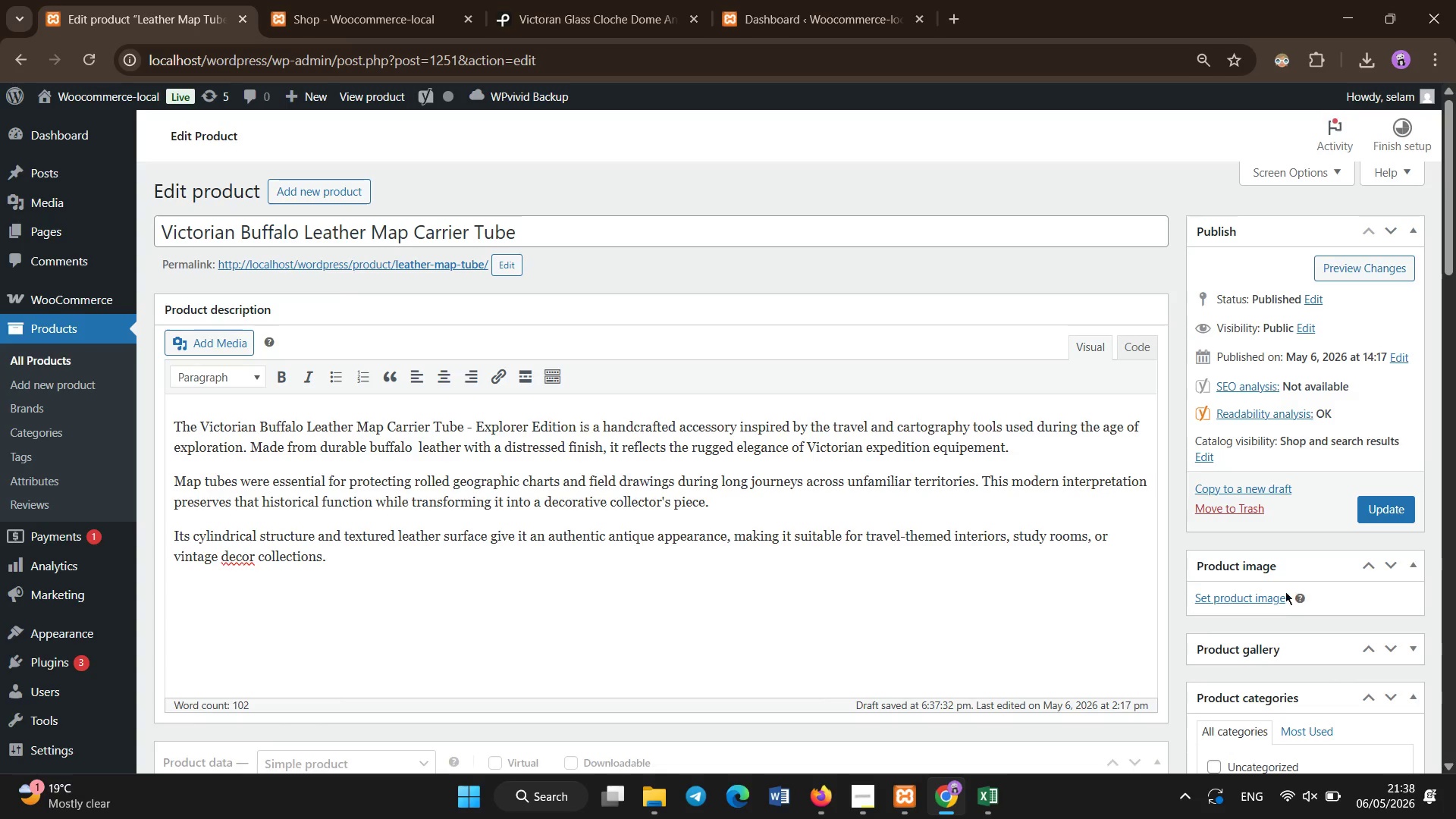 
left_click([1279, 593])
 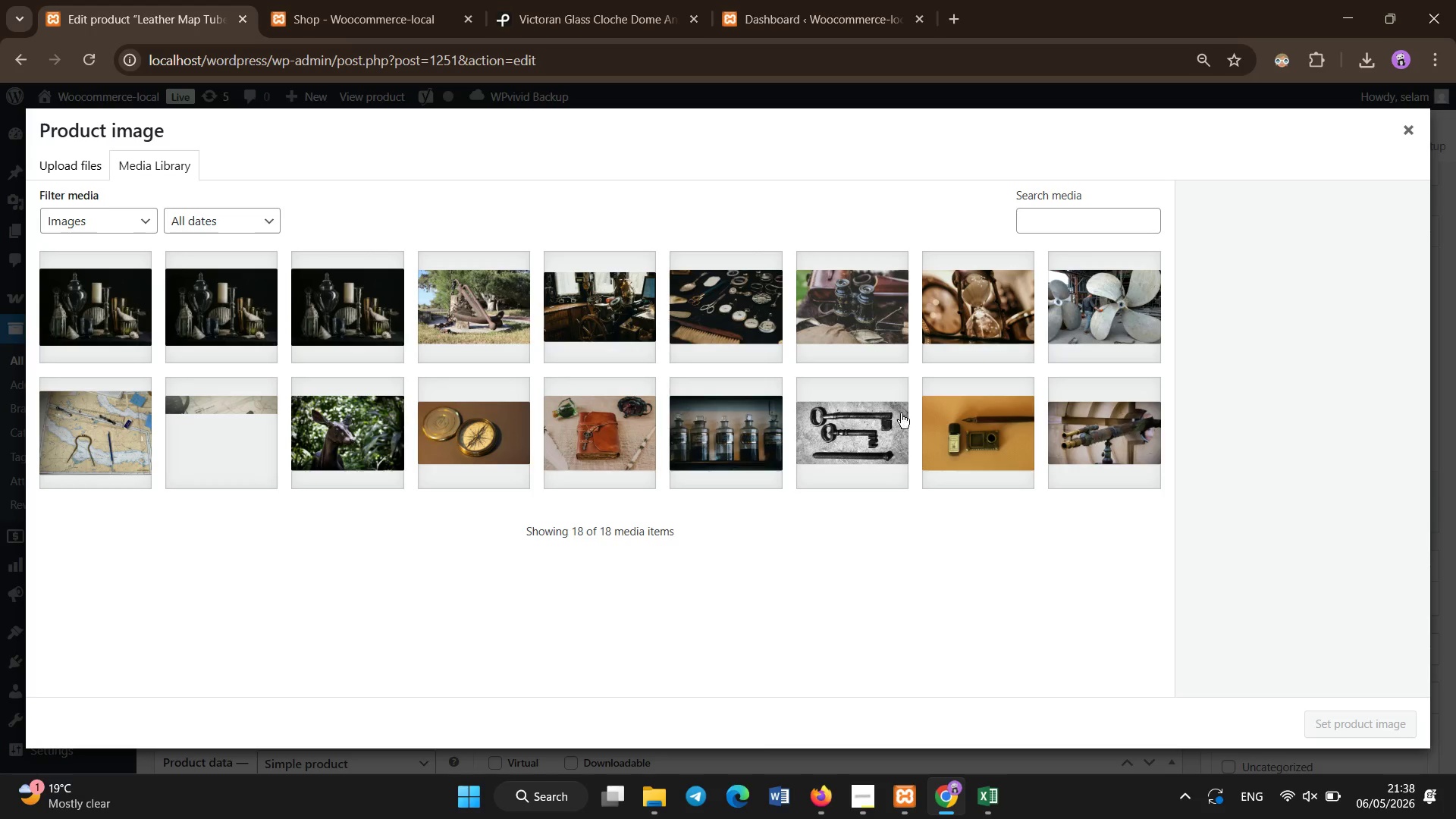 
wait(10.88)
 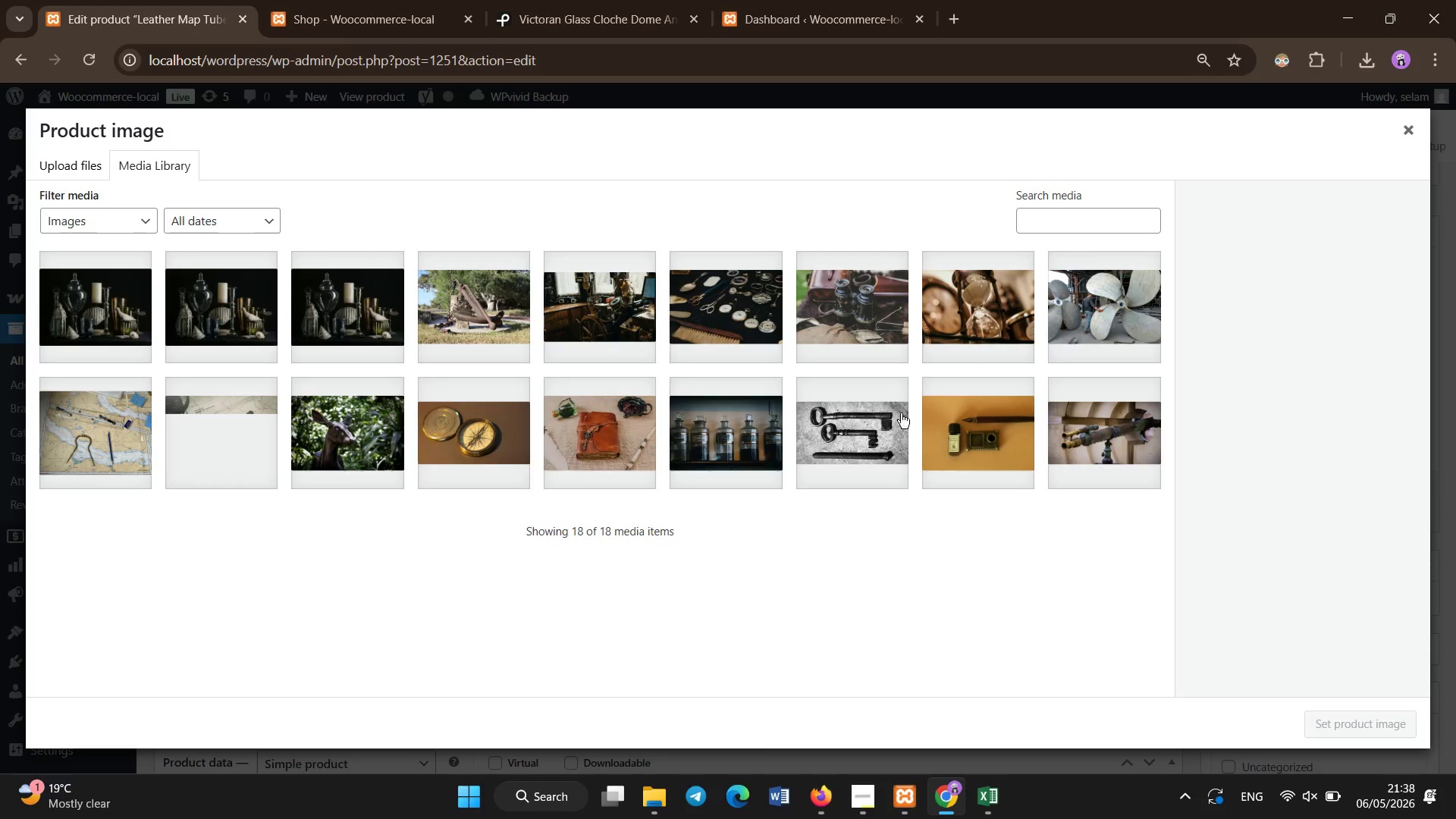 
left_click([111, 446])
 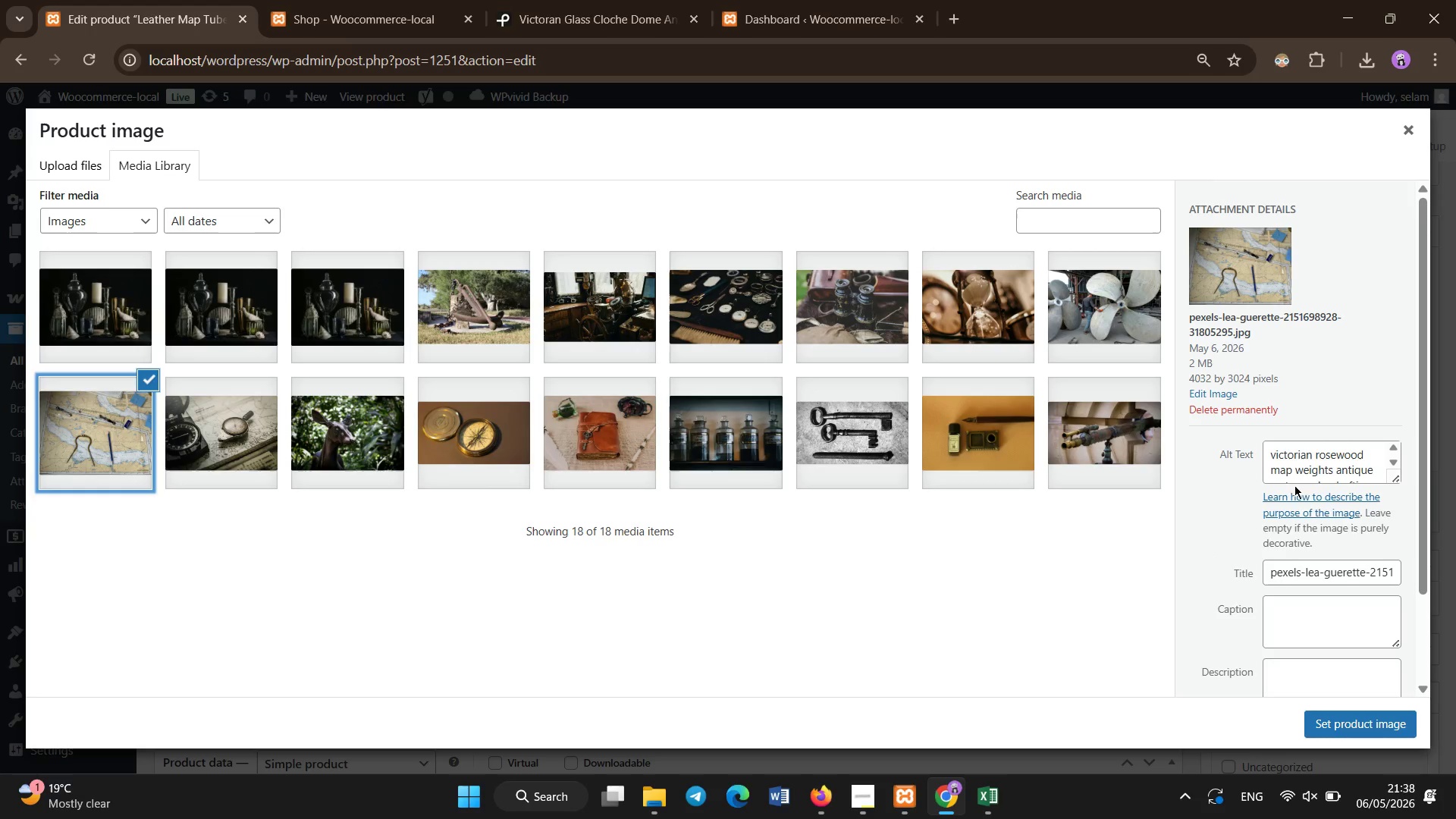 
left_click([1297, 472])
 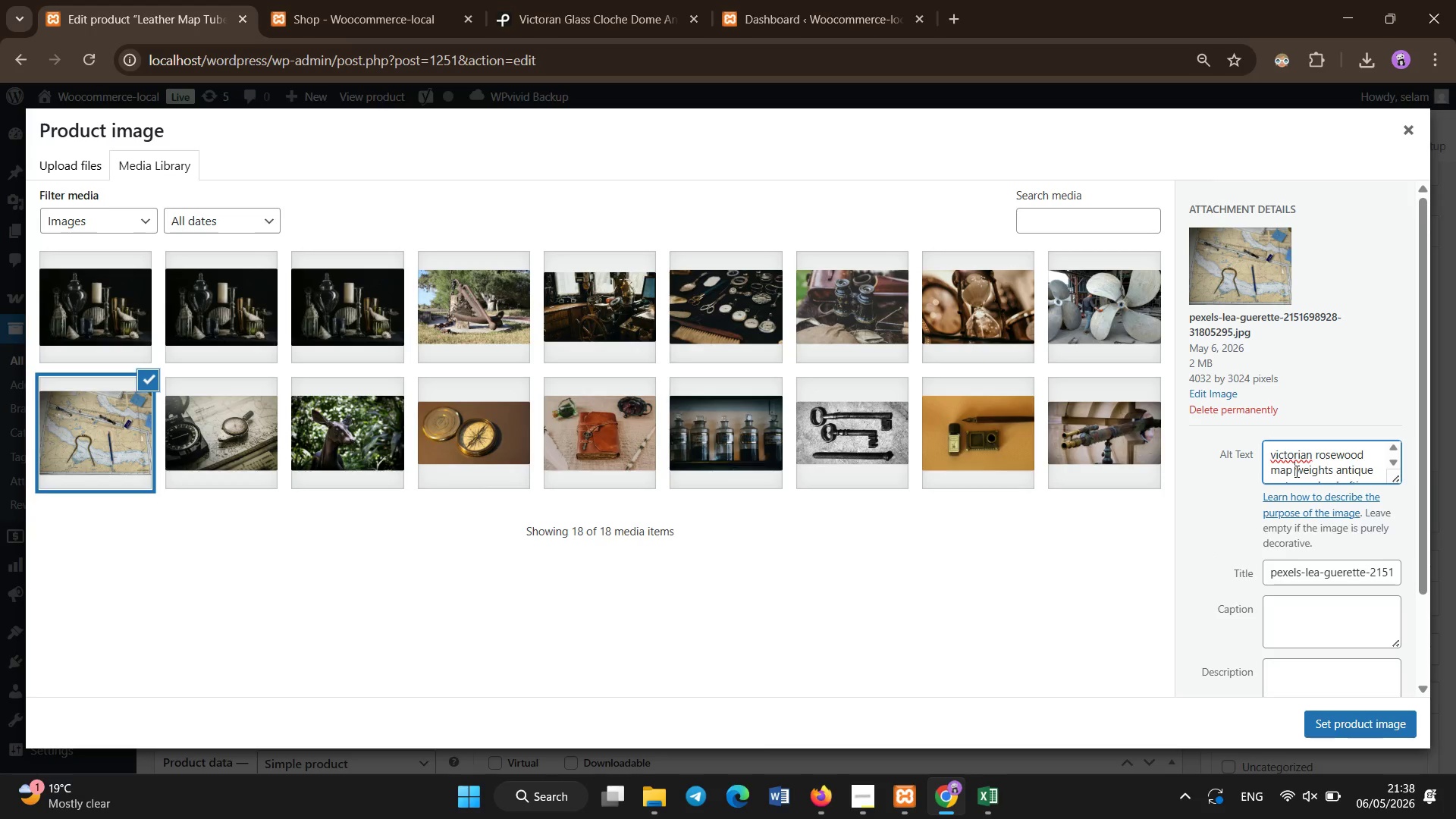 
key(Control+A)
 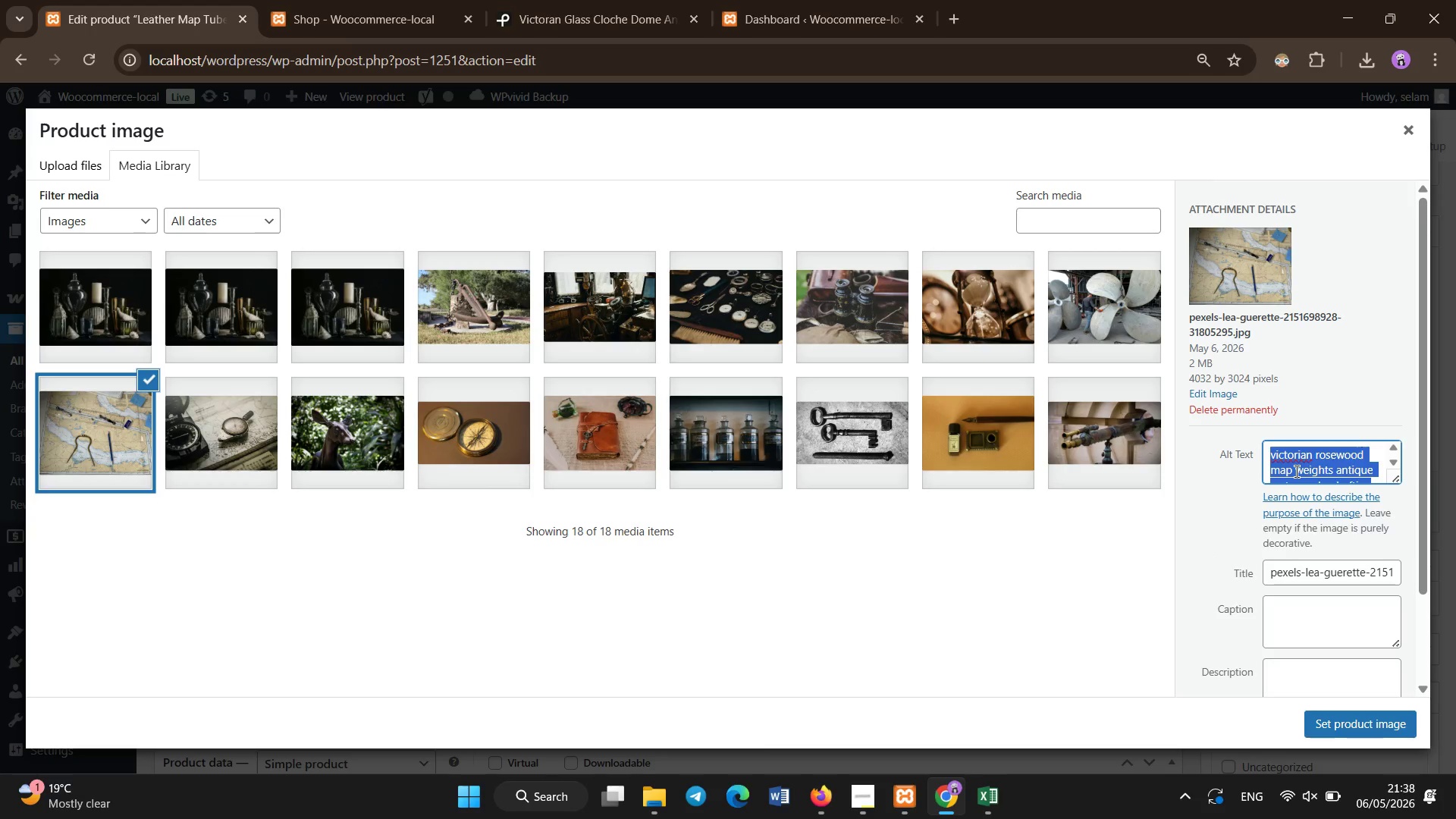 
type([NumLock])
key(Backspace)
type(victorian buffalo leather map tuve an)
key(Backspace)
key(Backspace)
key(Backspace)
key(Backspace)
type(be antube antique ezplorer cartography decor)
 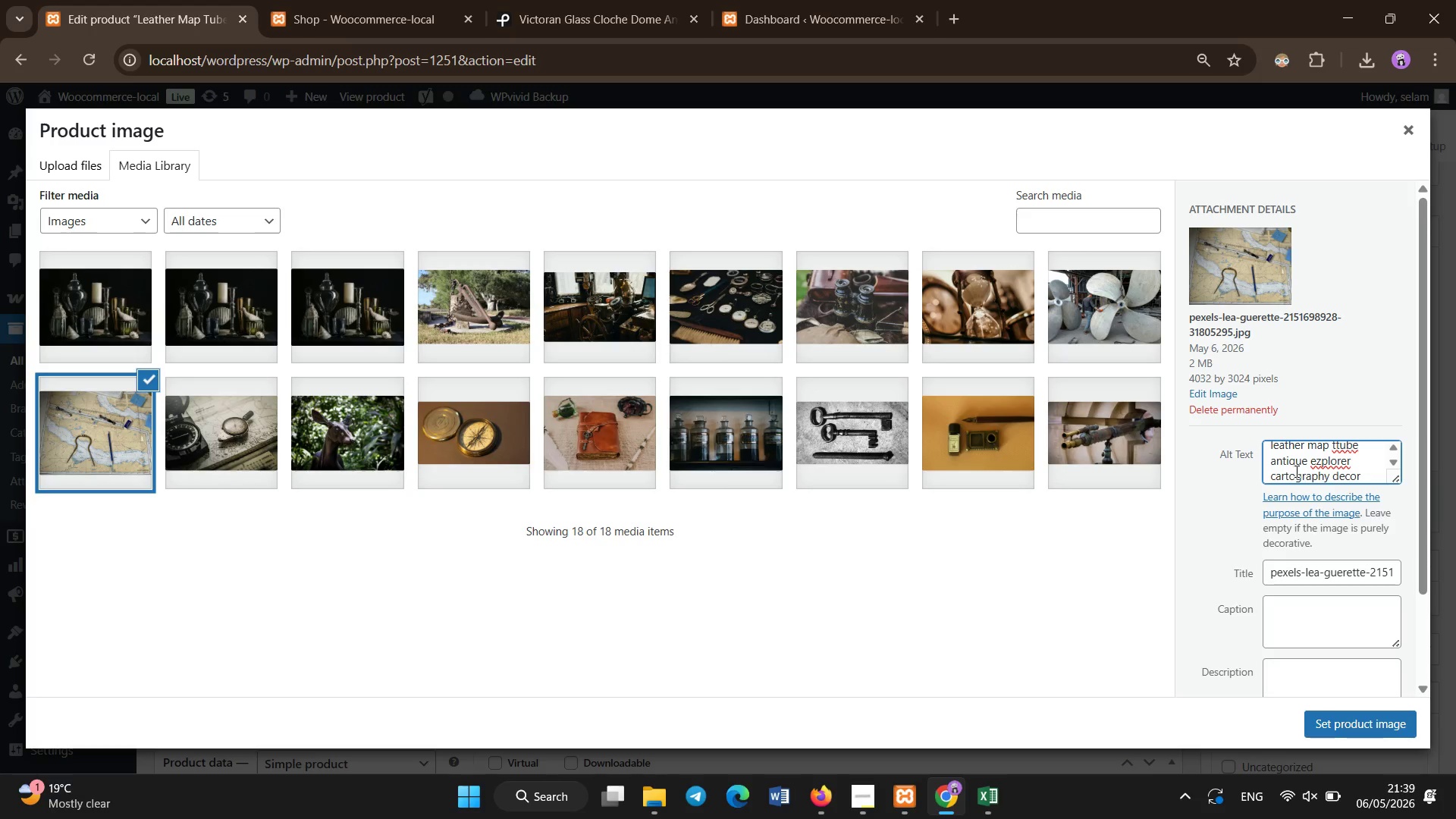 
hold_key(key=Backspace, duration=18.53)
 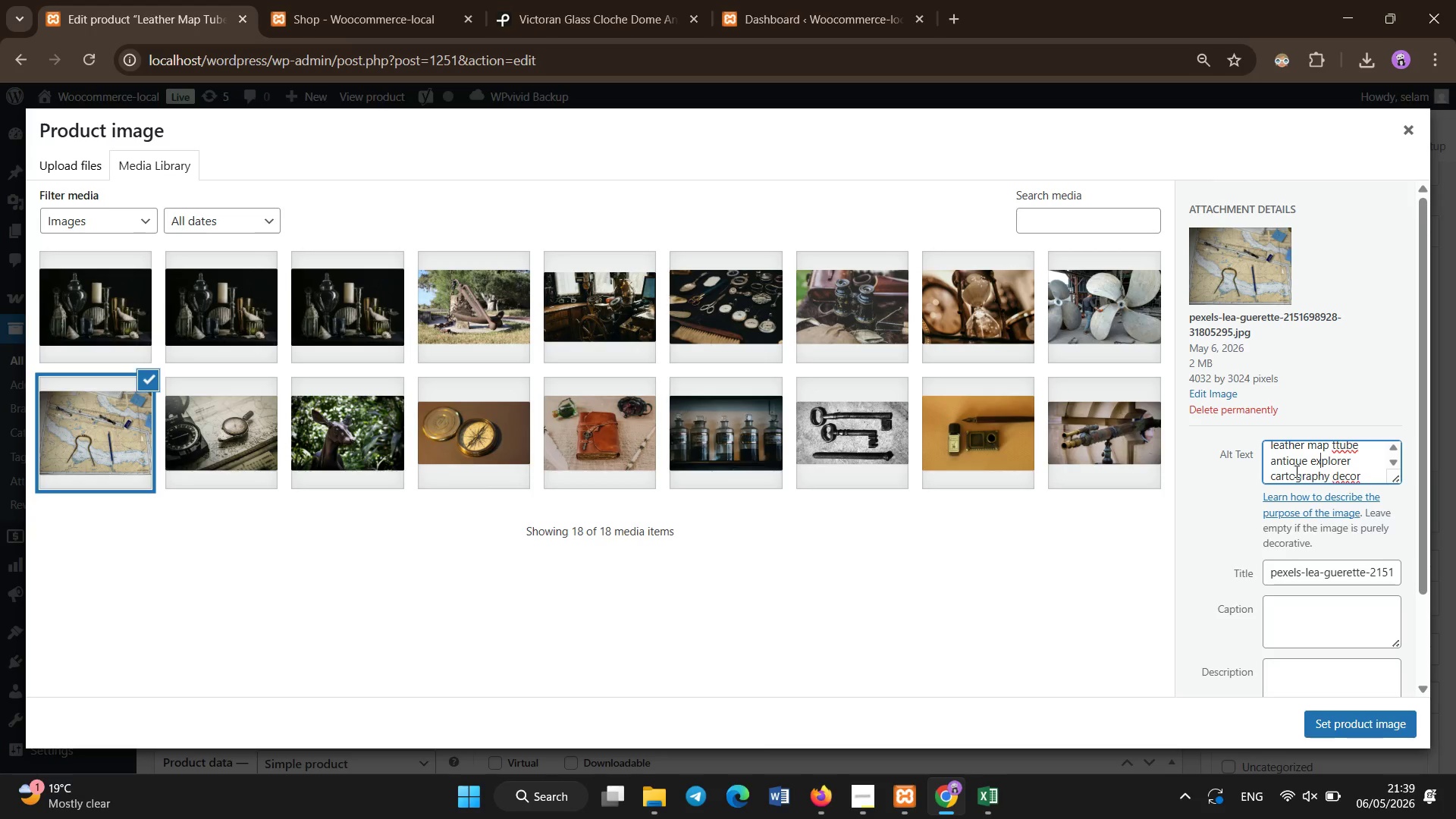 
key(Control+A)
 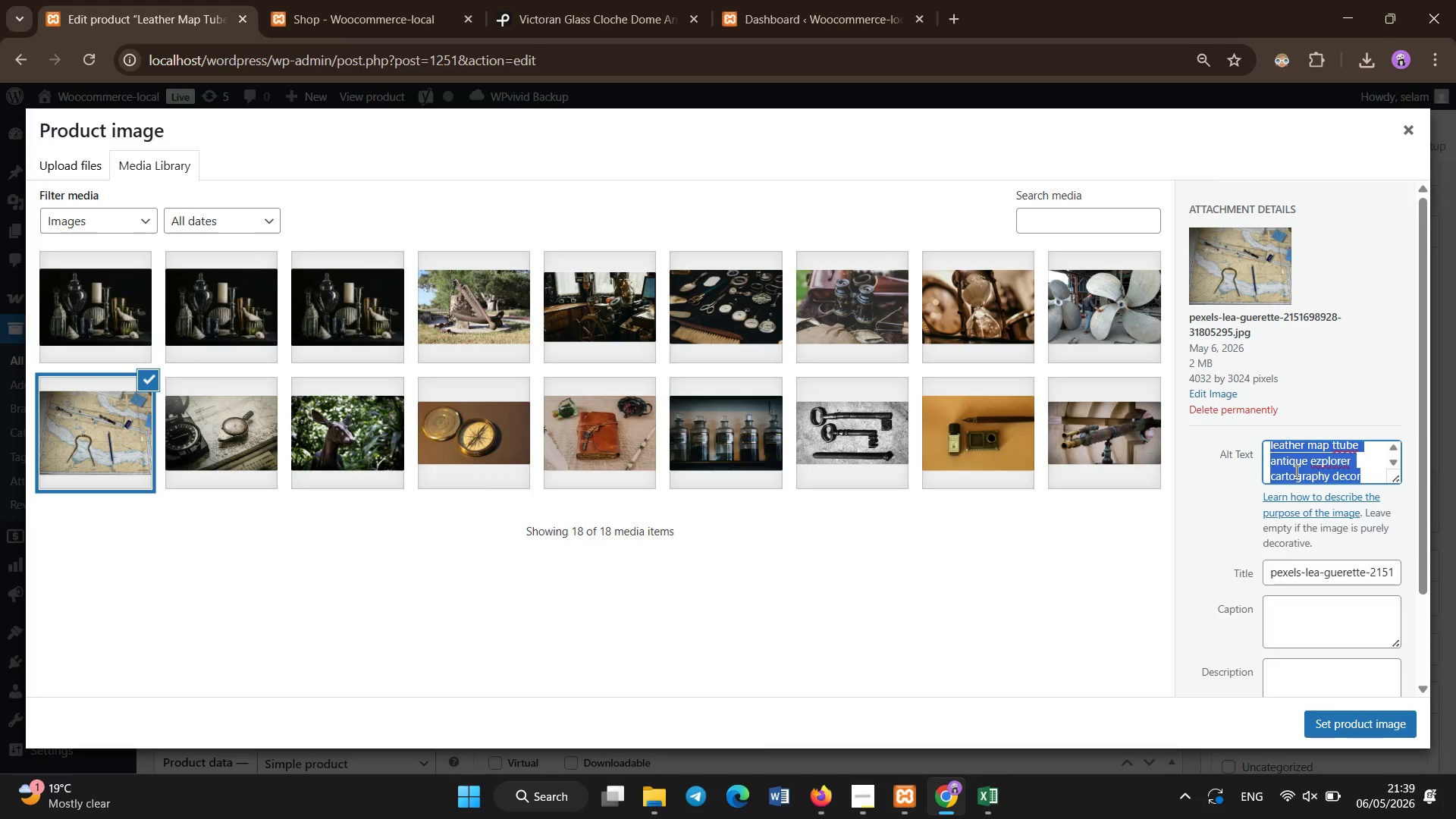 
key(Control+C)
 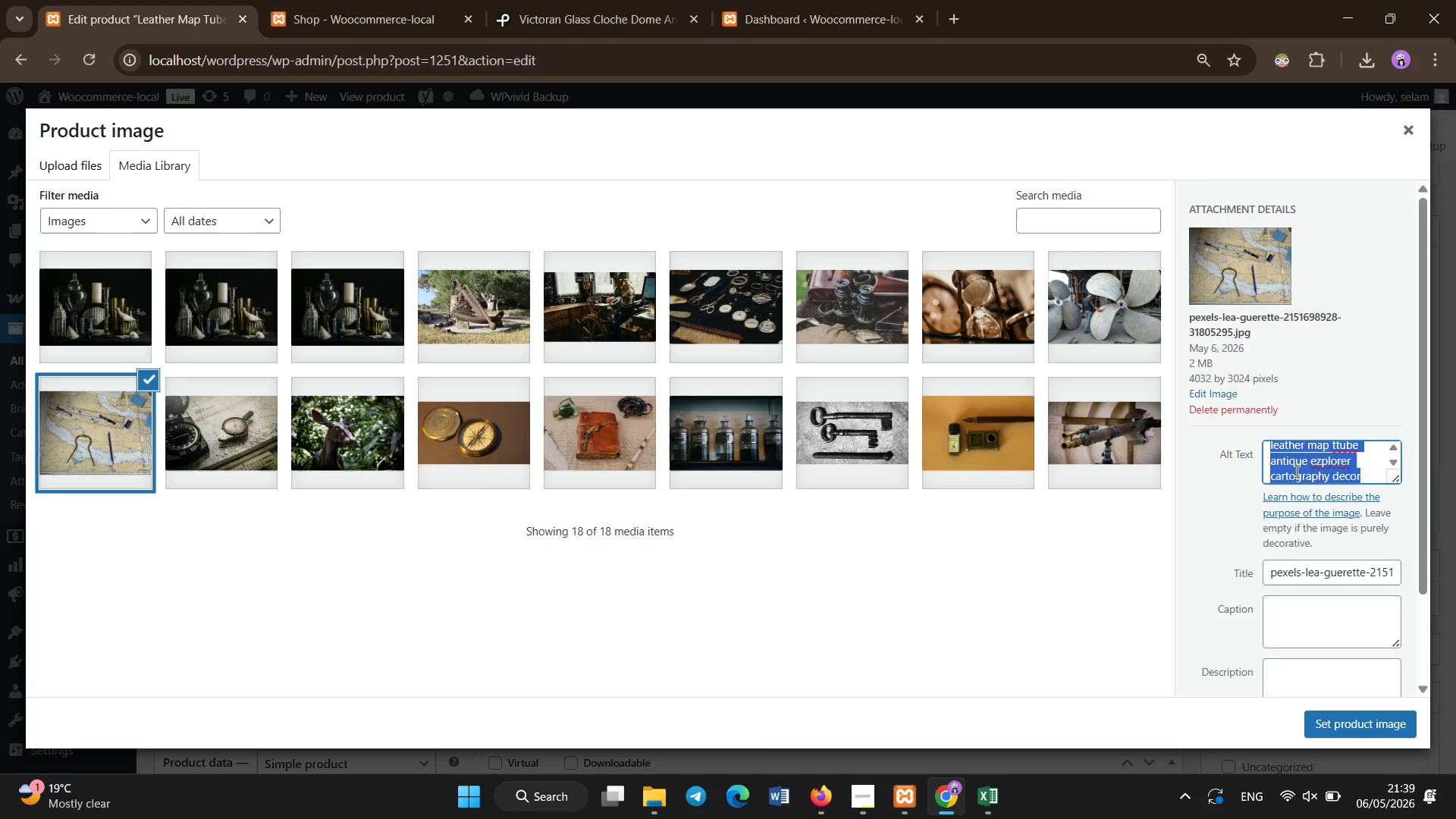 
key(ArrowRight)
 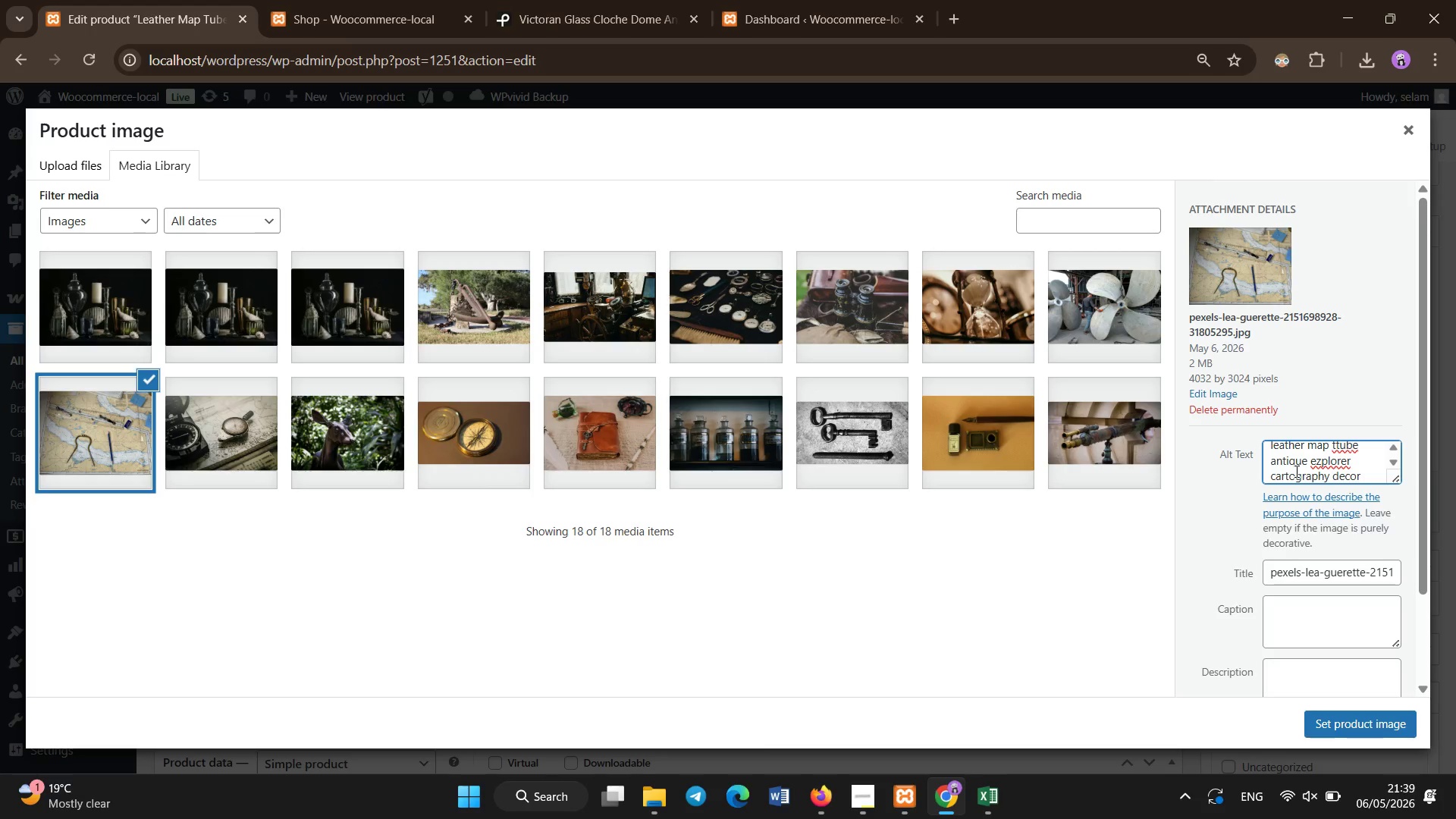 
key(ArrowUp)
 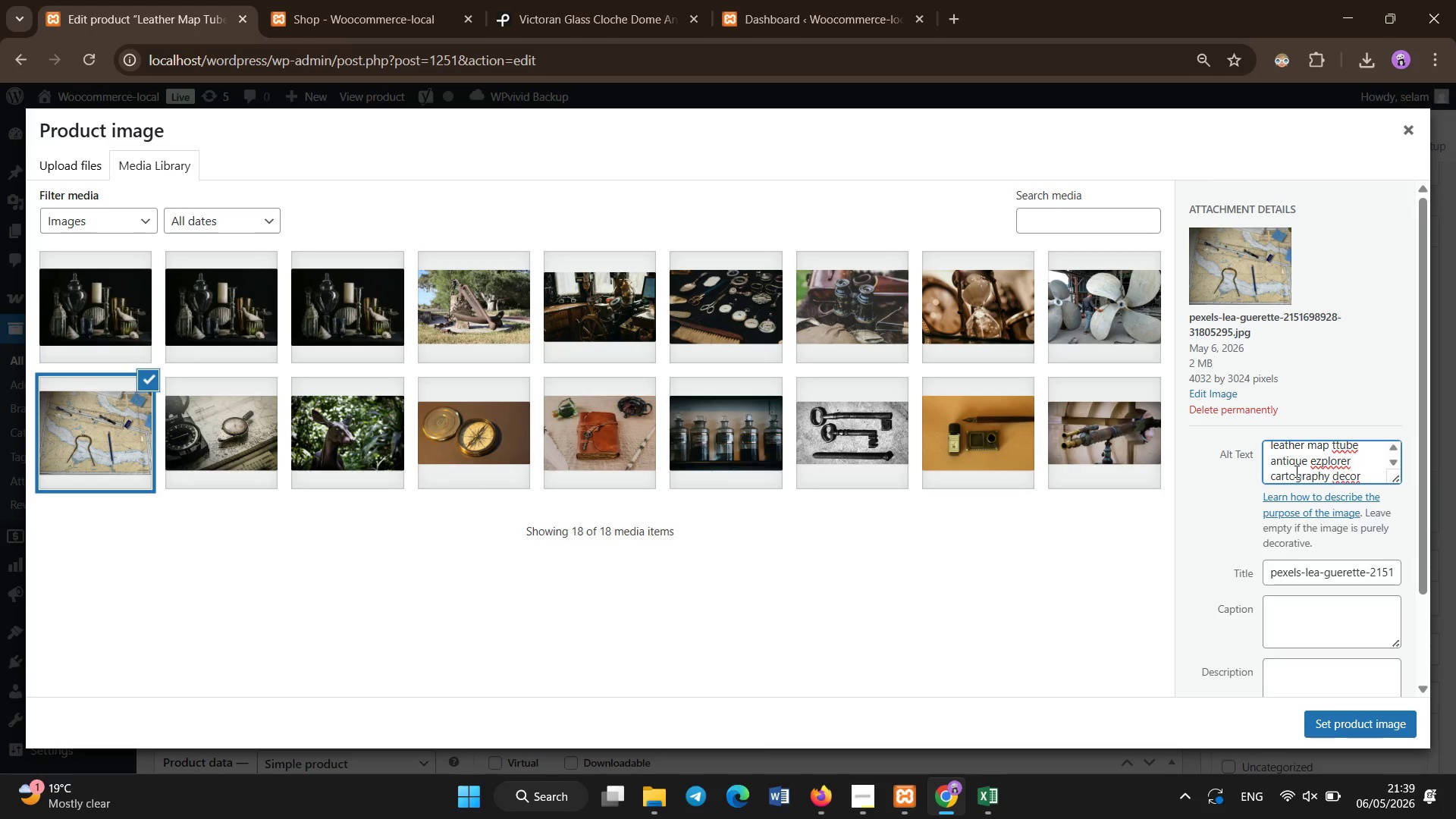 
key(ArrowLeft)
 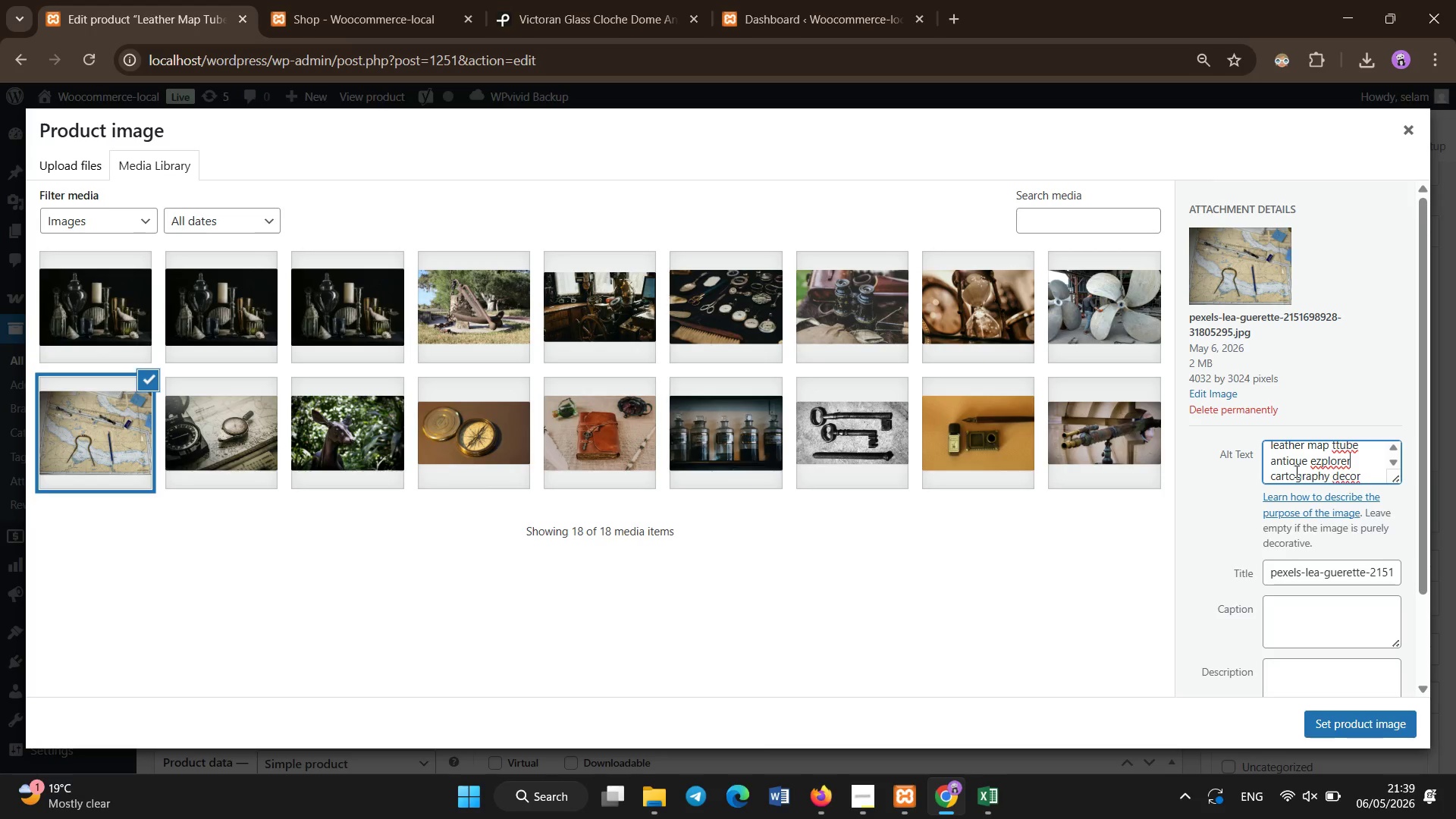 
key(ArrowLeft)
 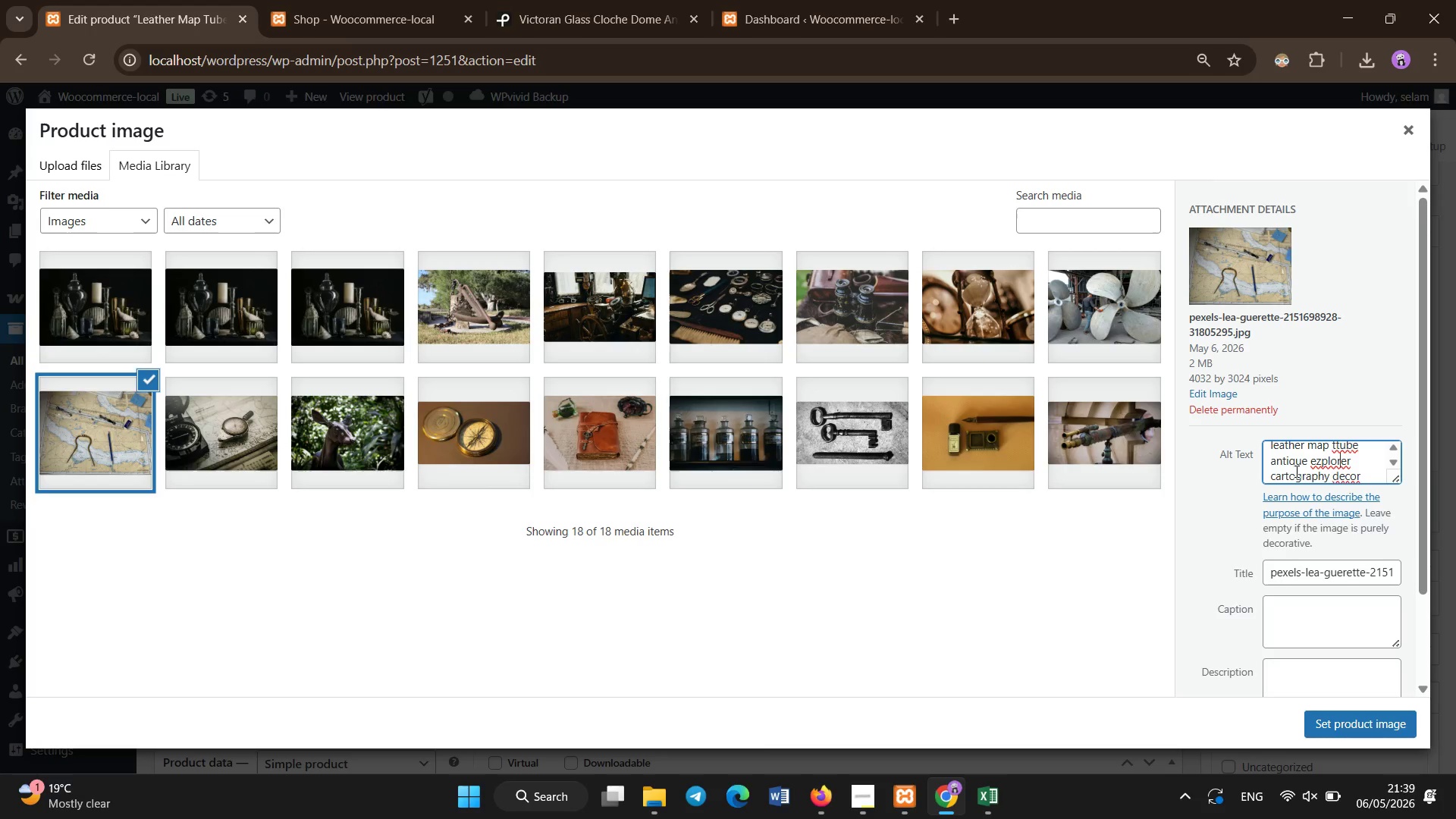 
key(ArrowLeft)
 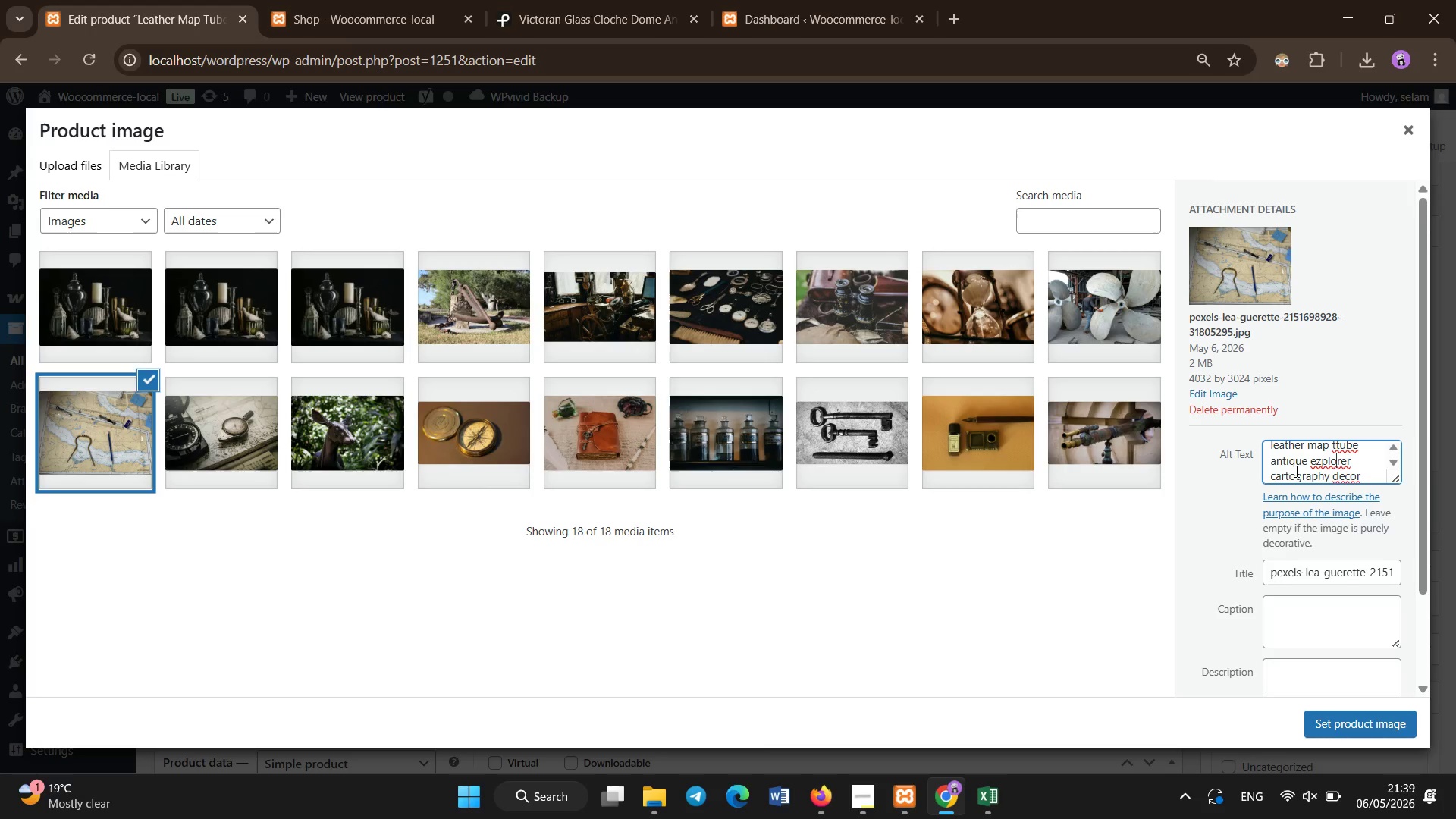 
key(ArrowLeft)
 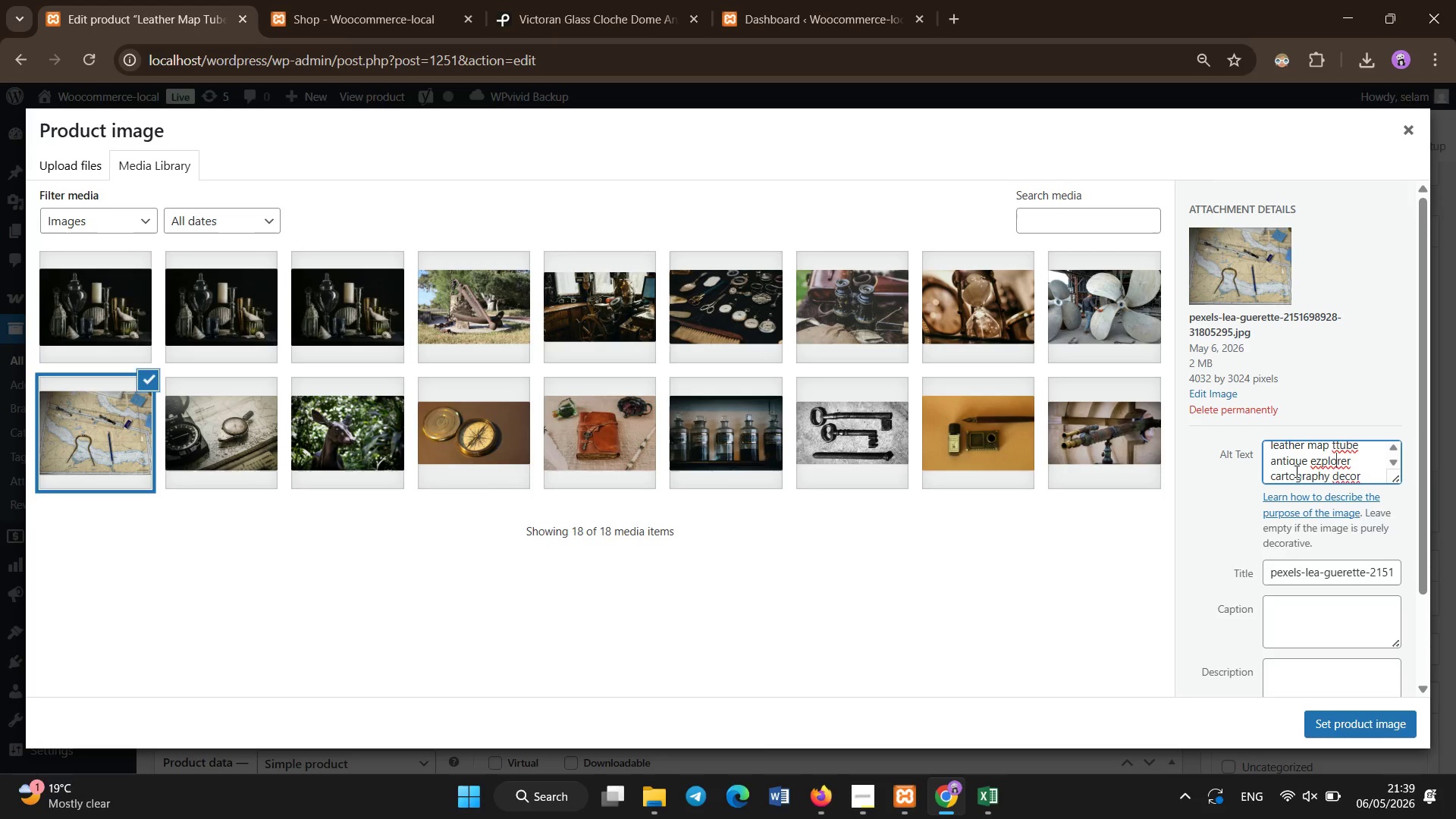 
key(ArrowLeft)
 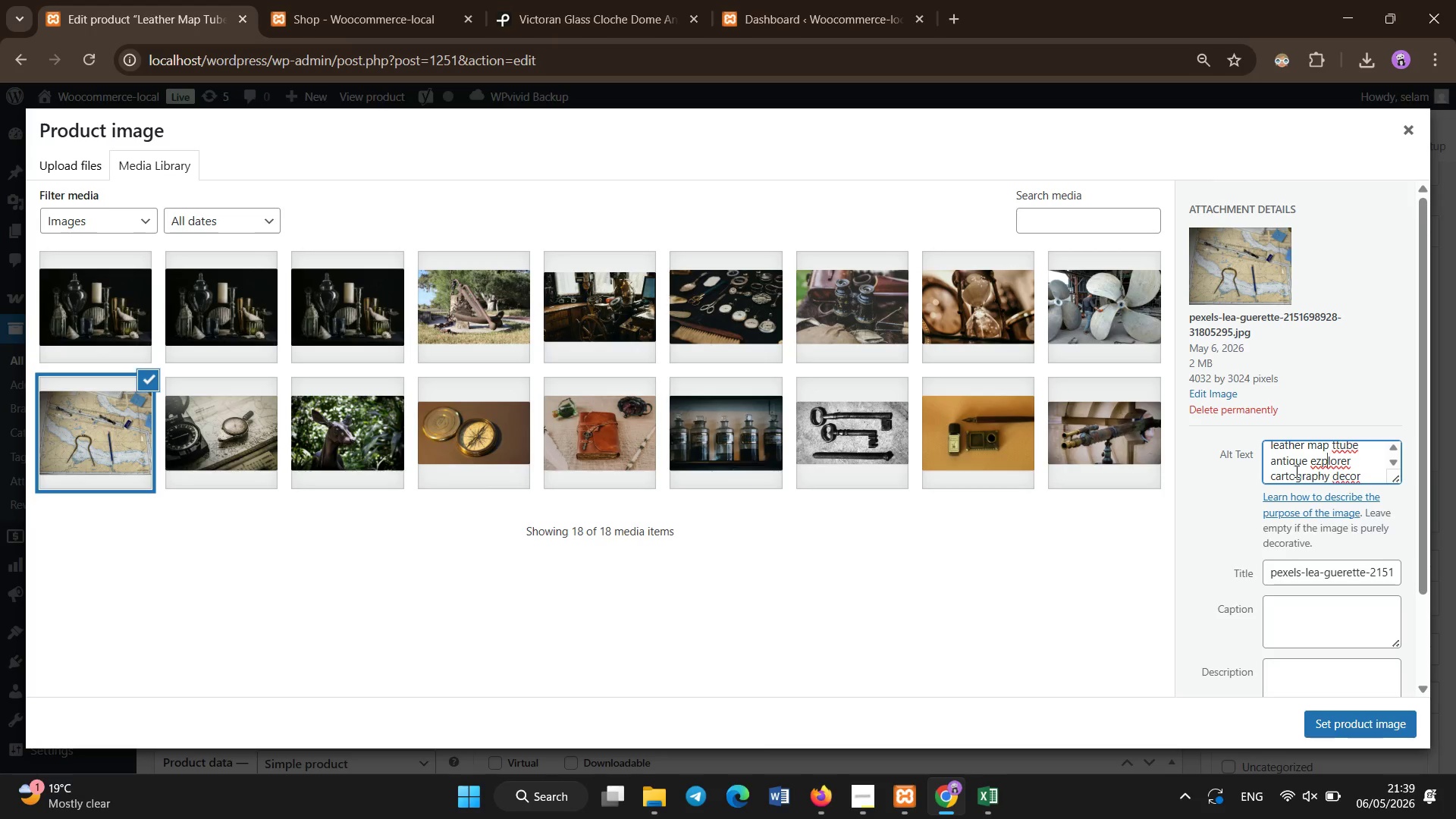 
key(ArrowLeft)
 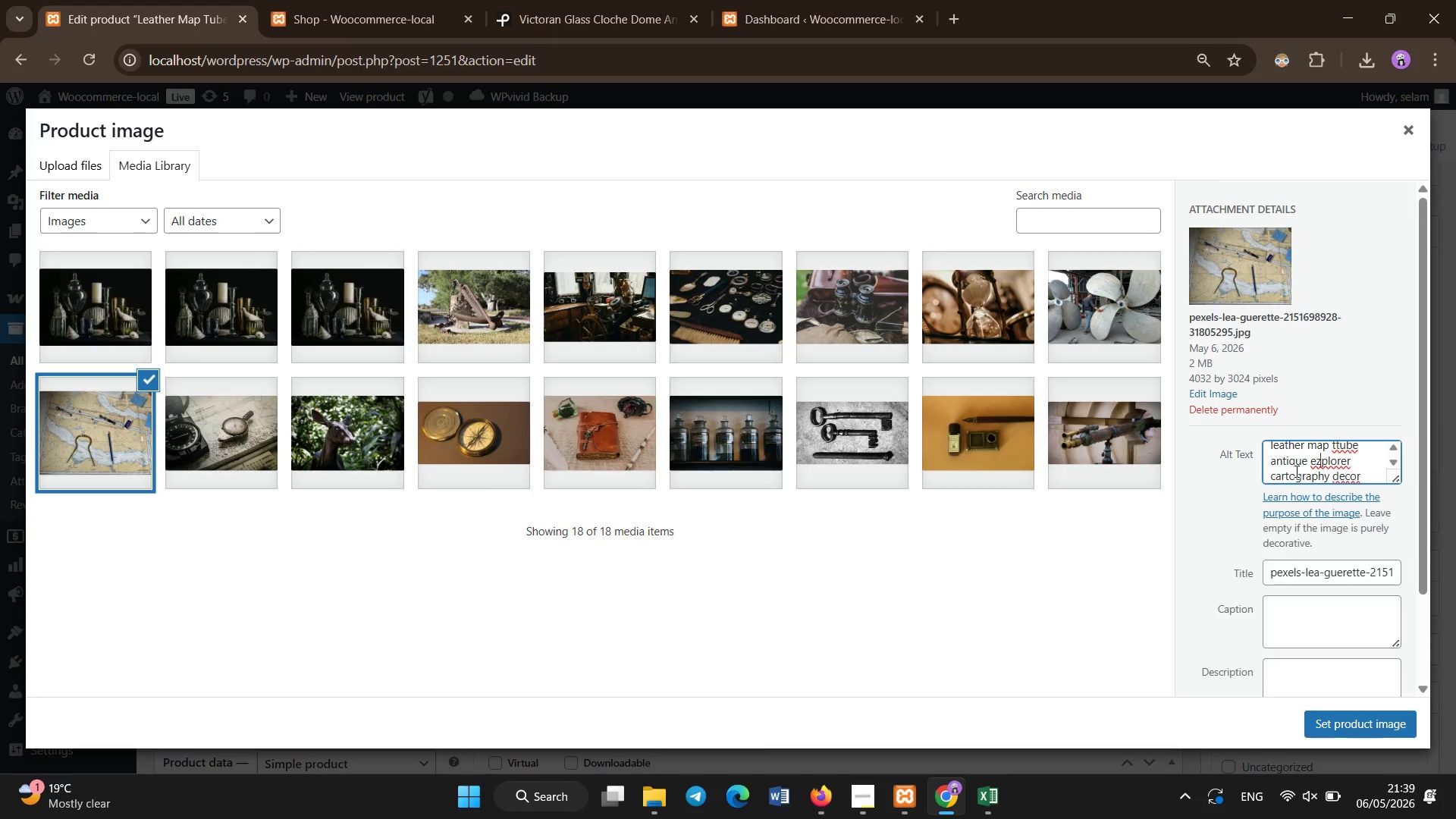 
key(ArrowLeft)
 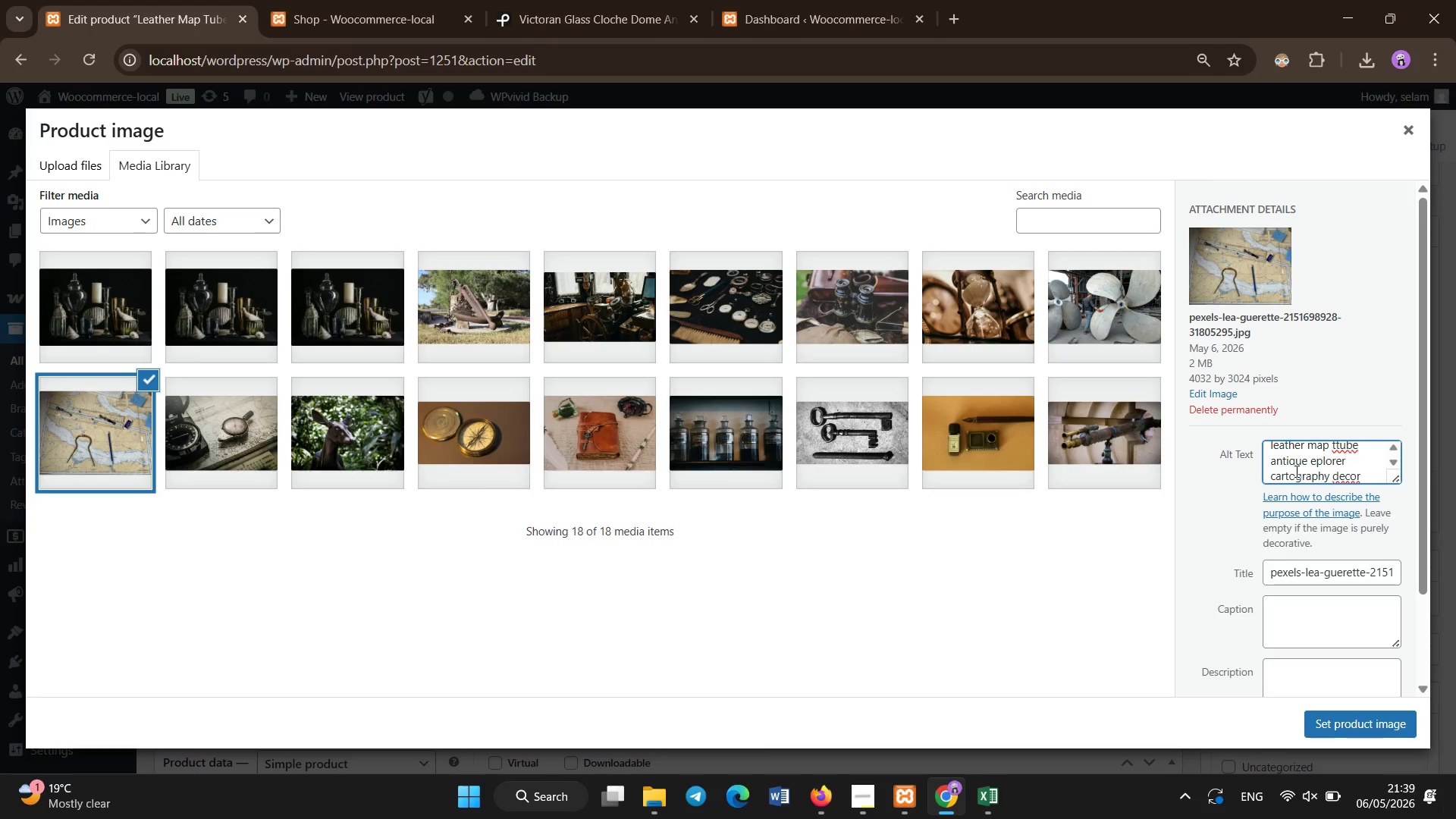 
key(X)
 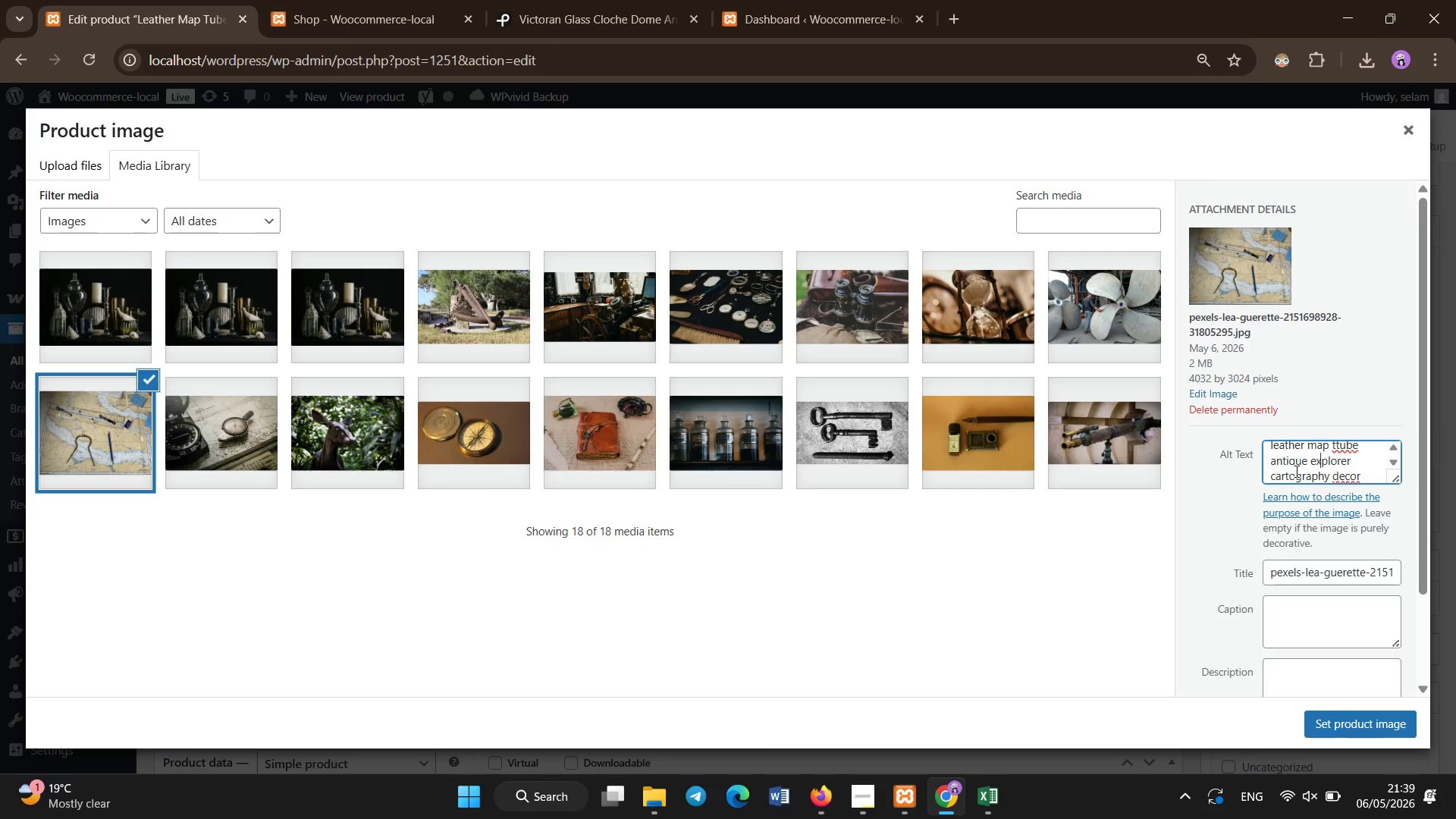 
key(Control+A)
 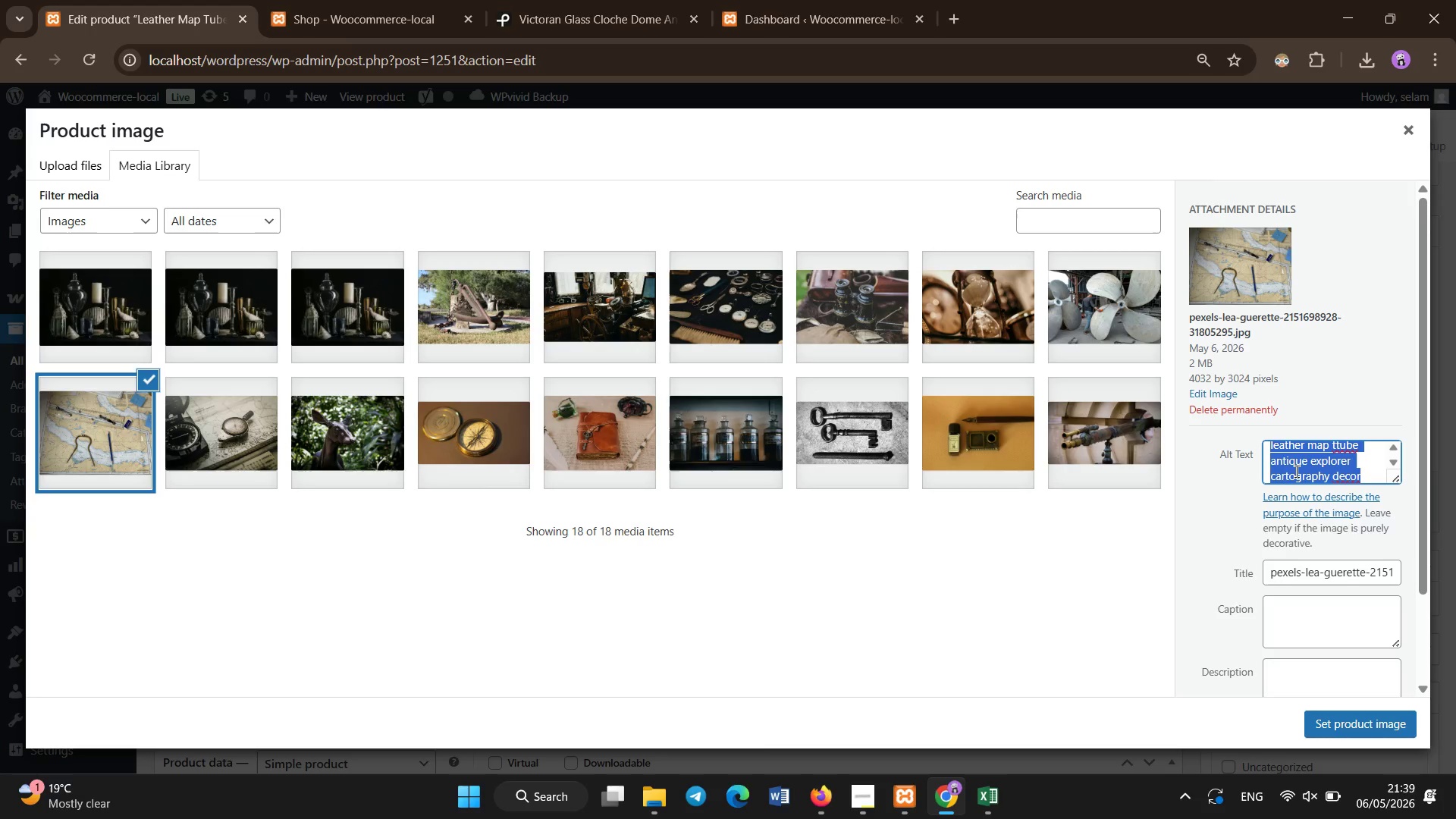 
key(Control+C)
 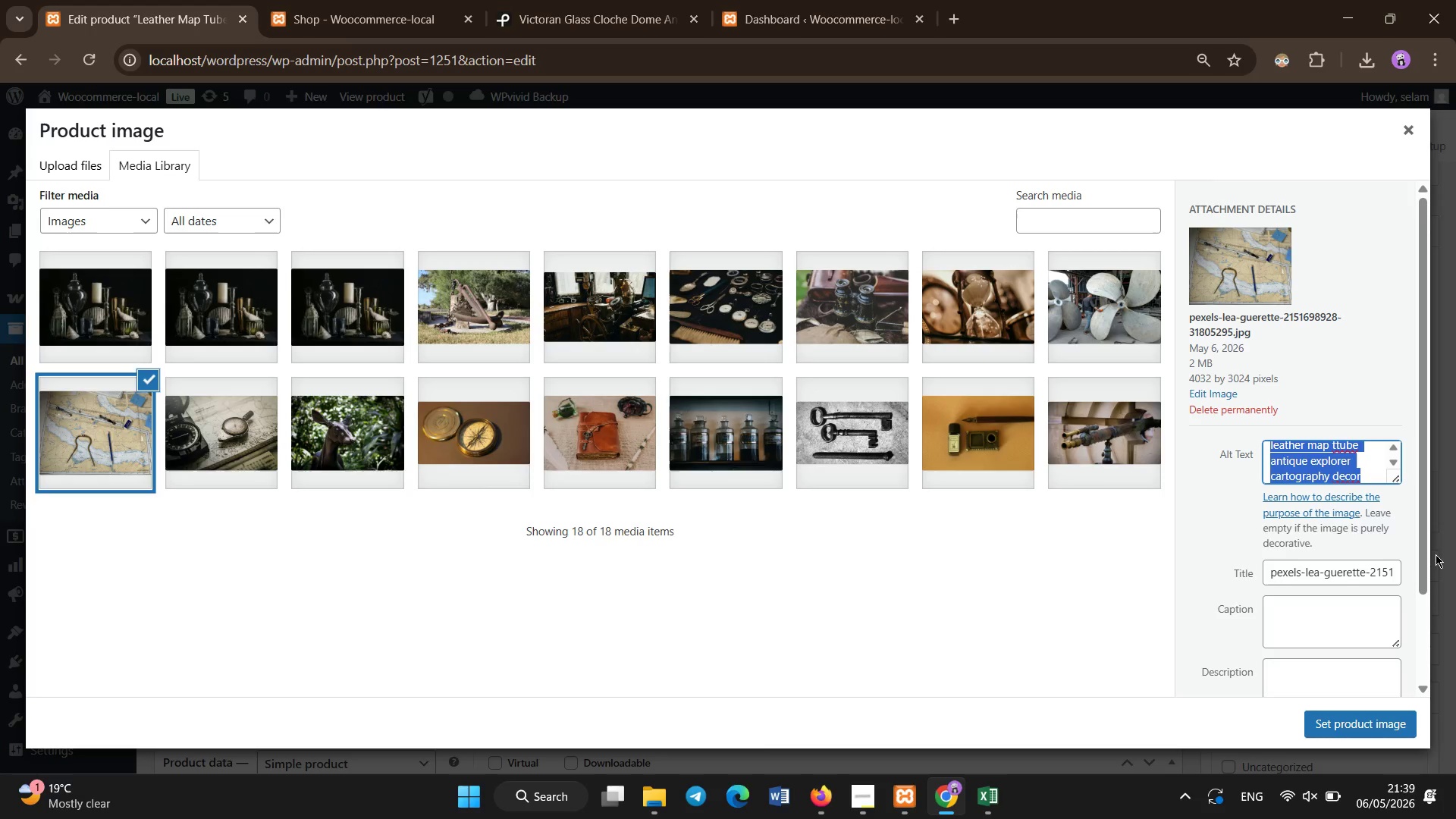 
left_click([1386, 570])
 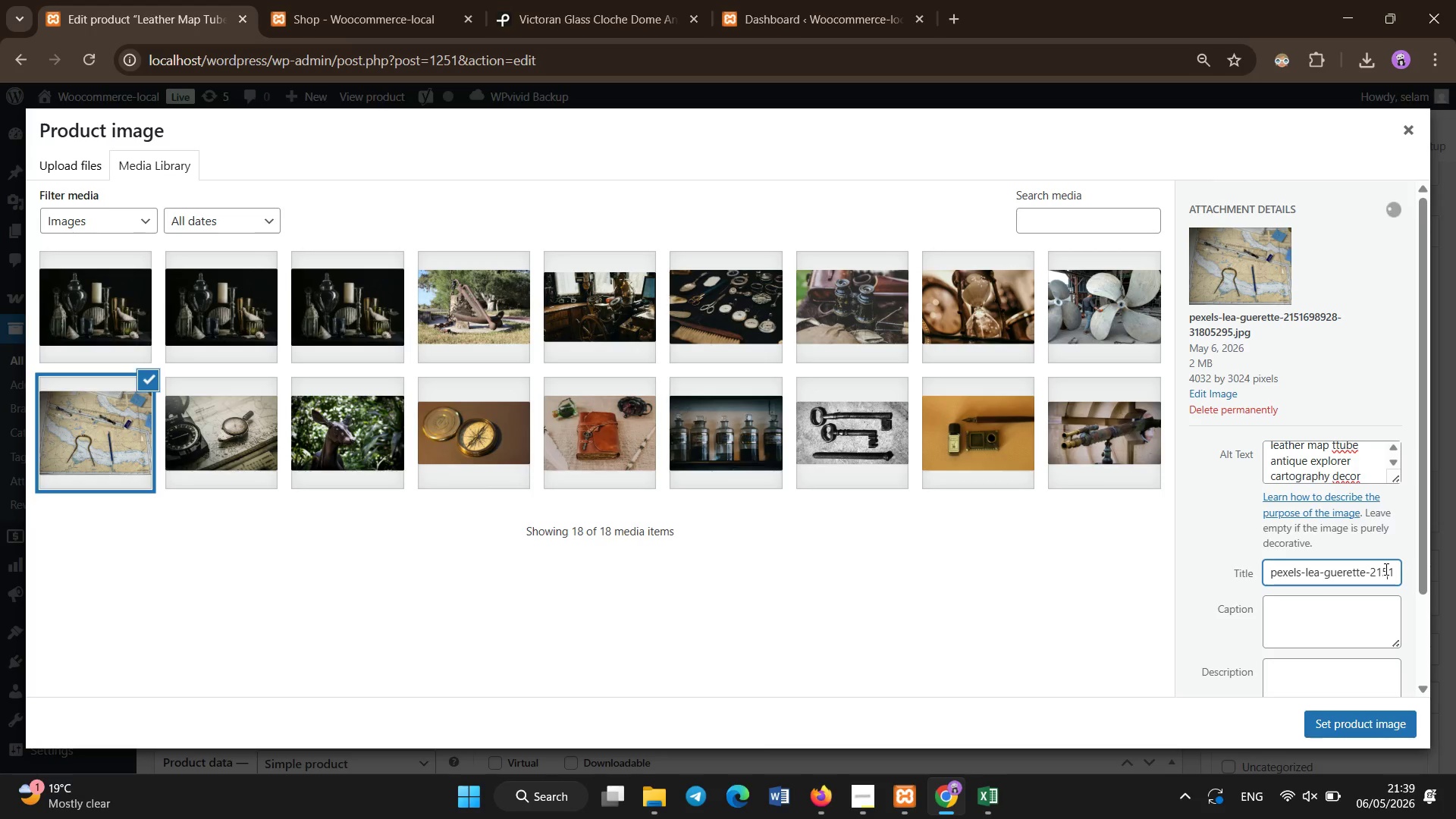 
key(Control+A)
 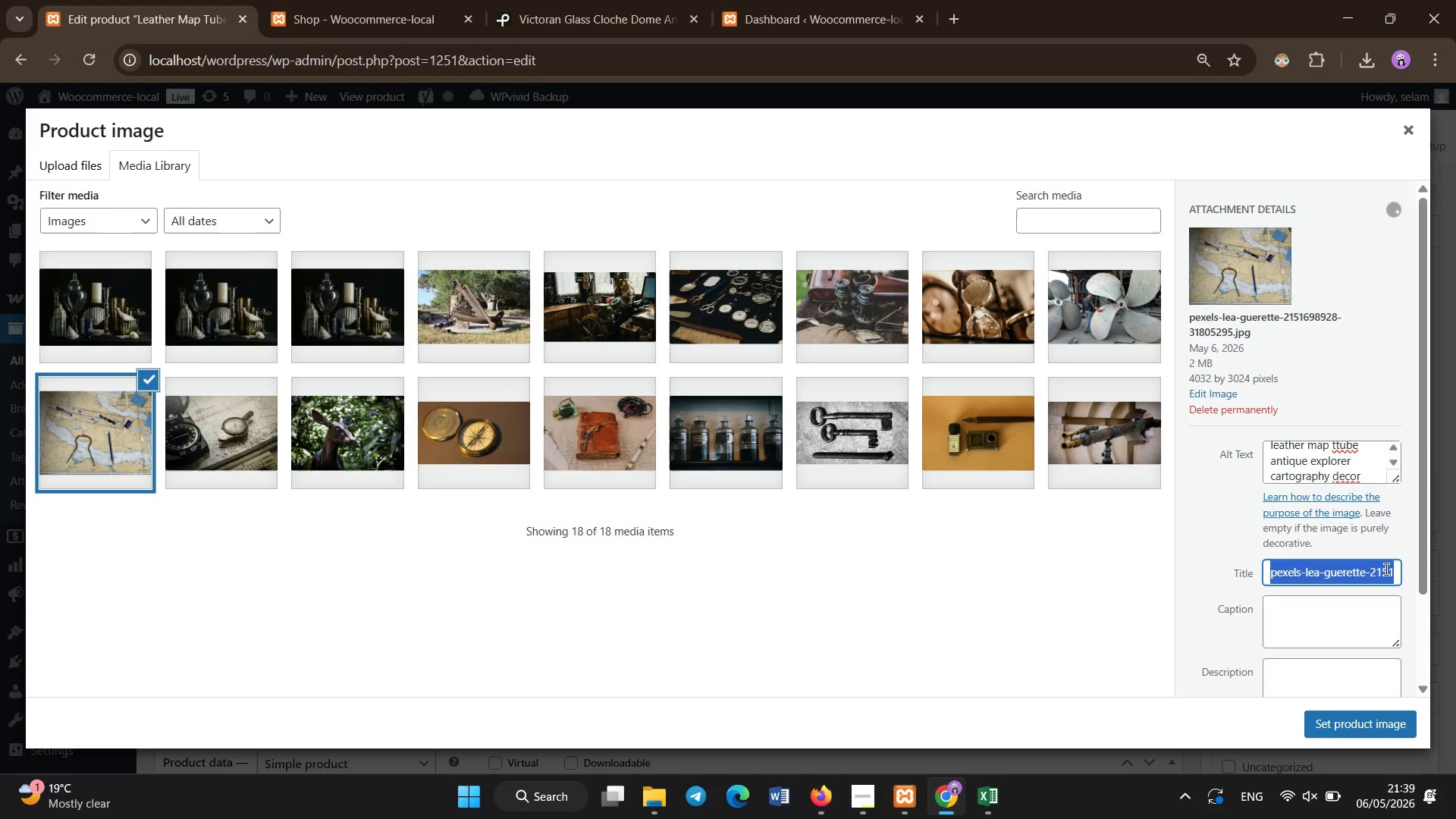 
key(Control+V)
 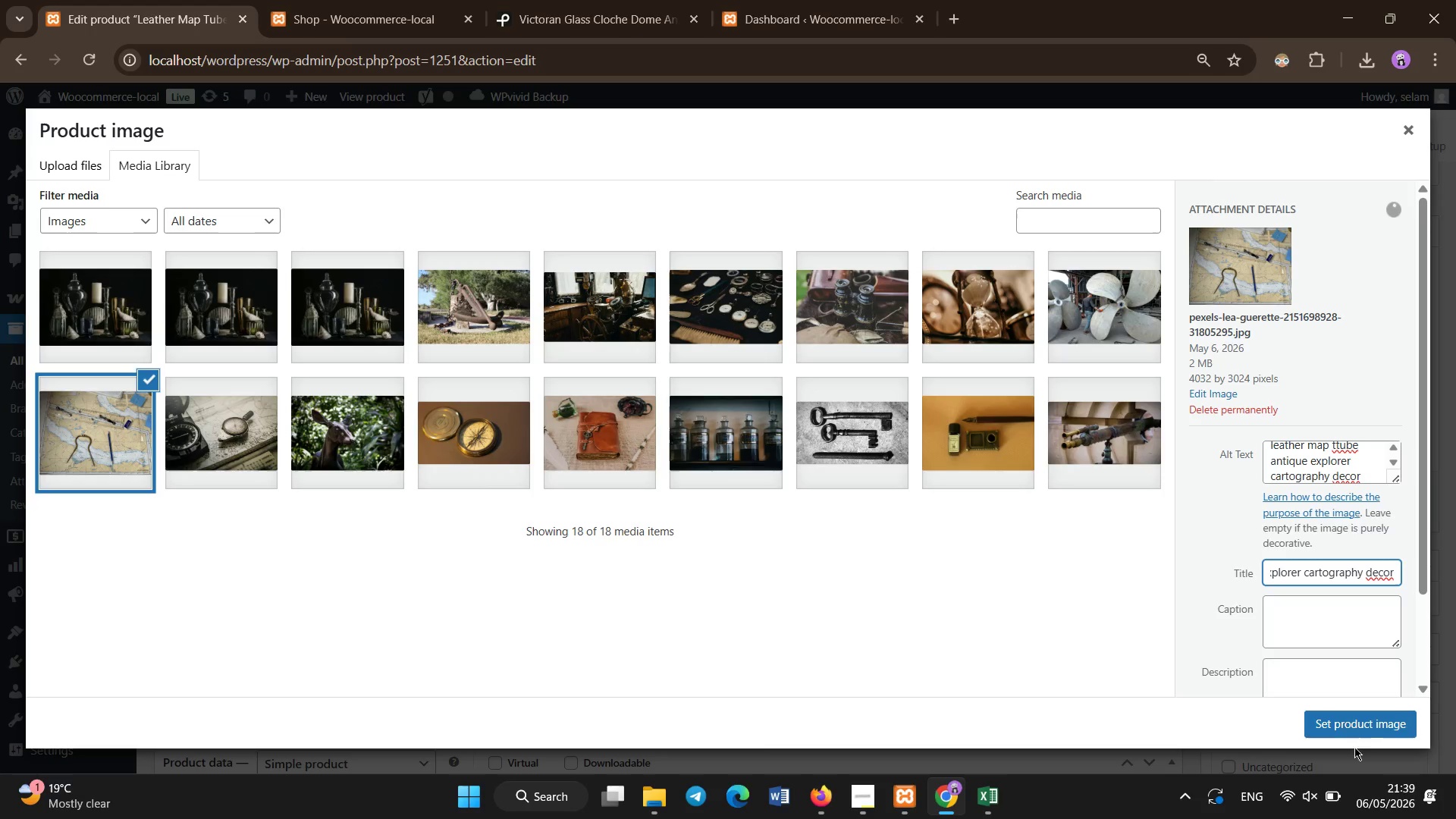 
left_click([1351, 727])
 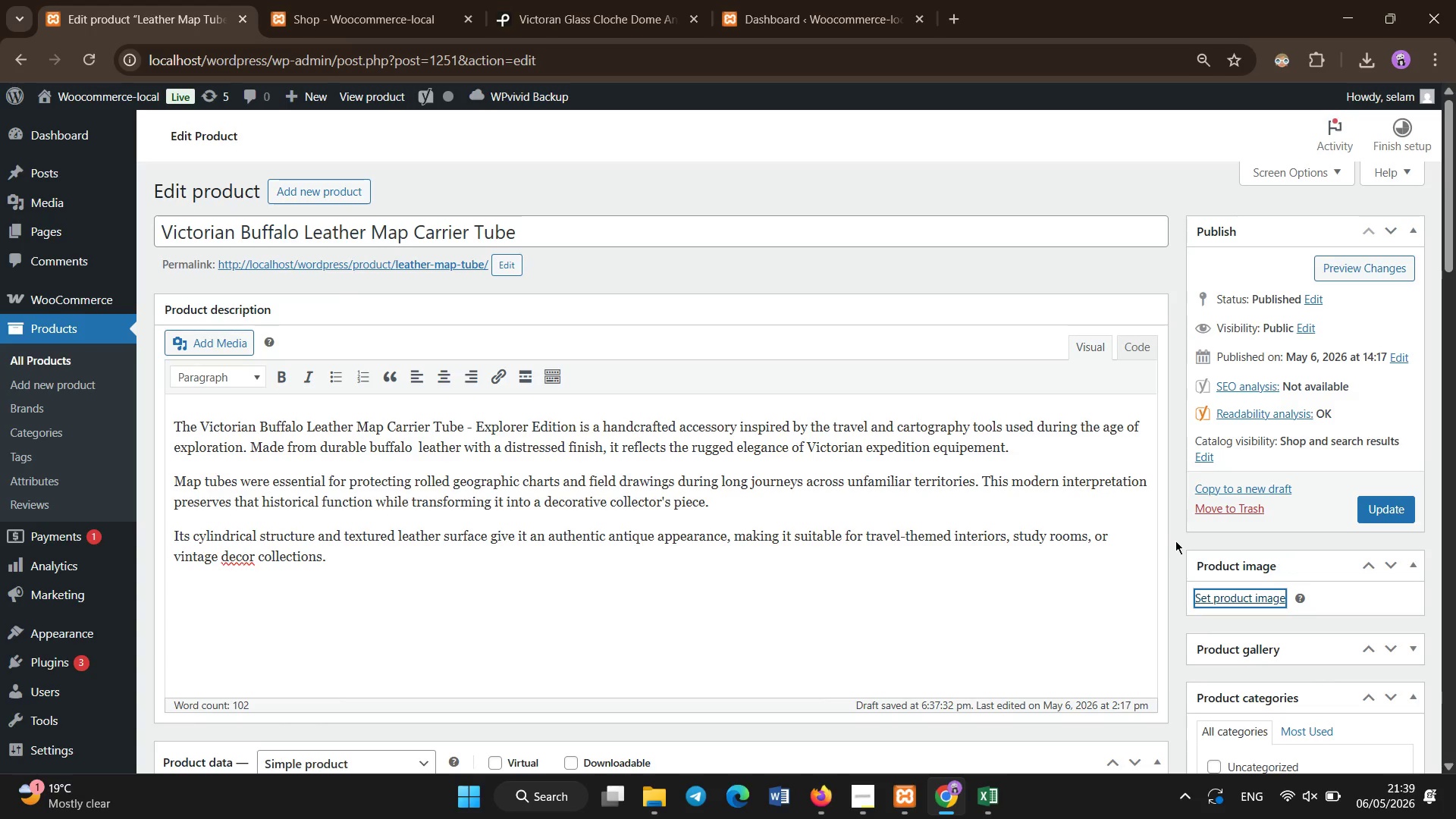 
wait(6.73)
 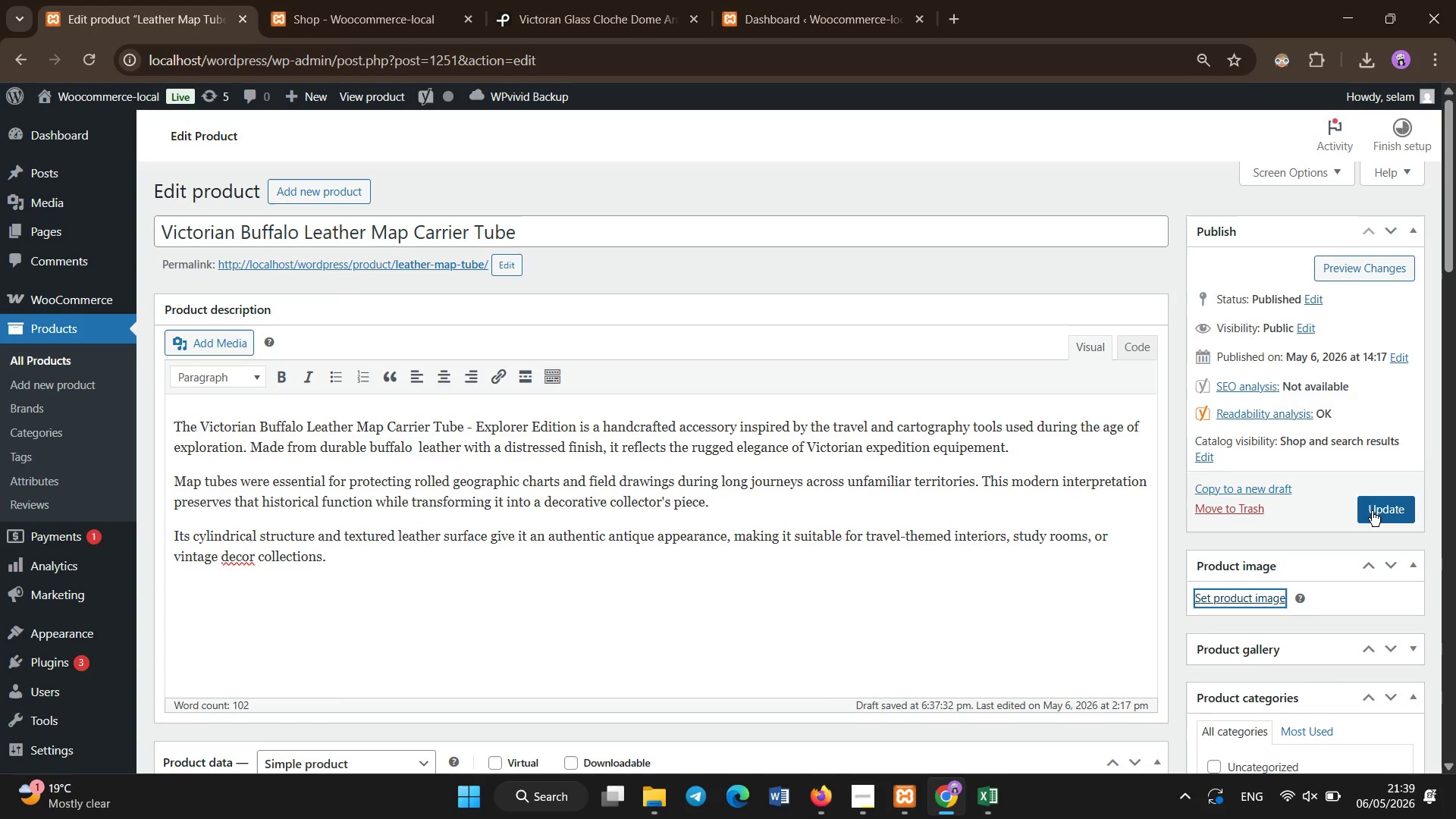 
left_click_drag(start_coordinate=[1455, 152], to_coordinate=[1455, 206])
 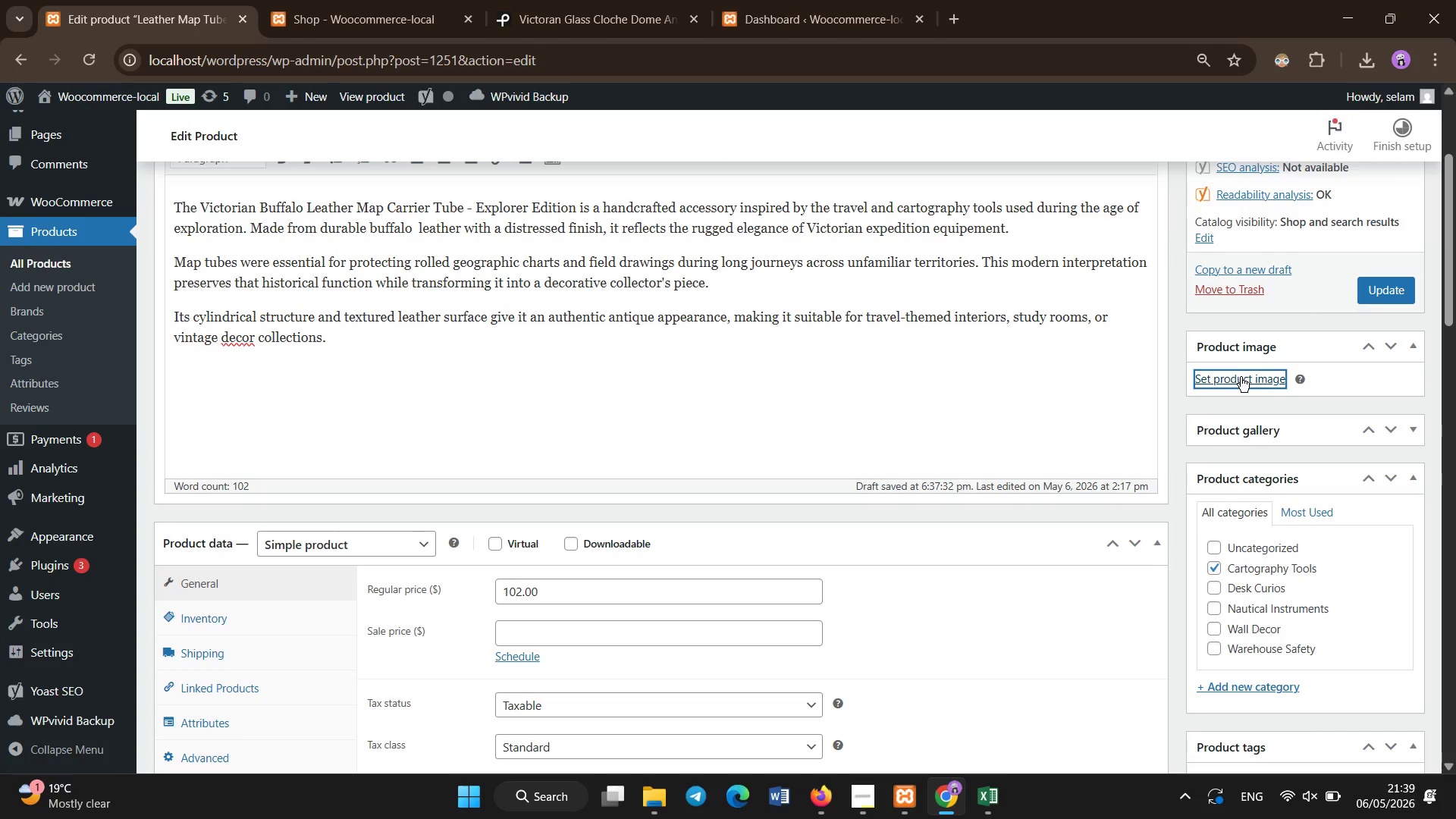 
left_click([1239, 379])
 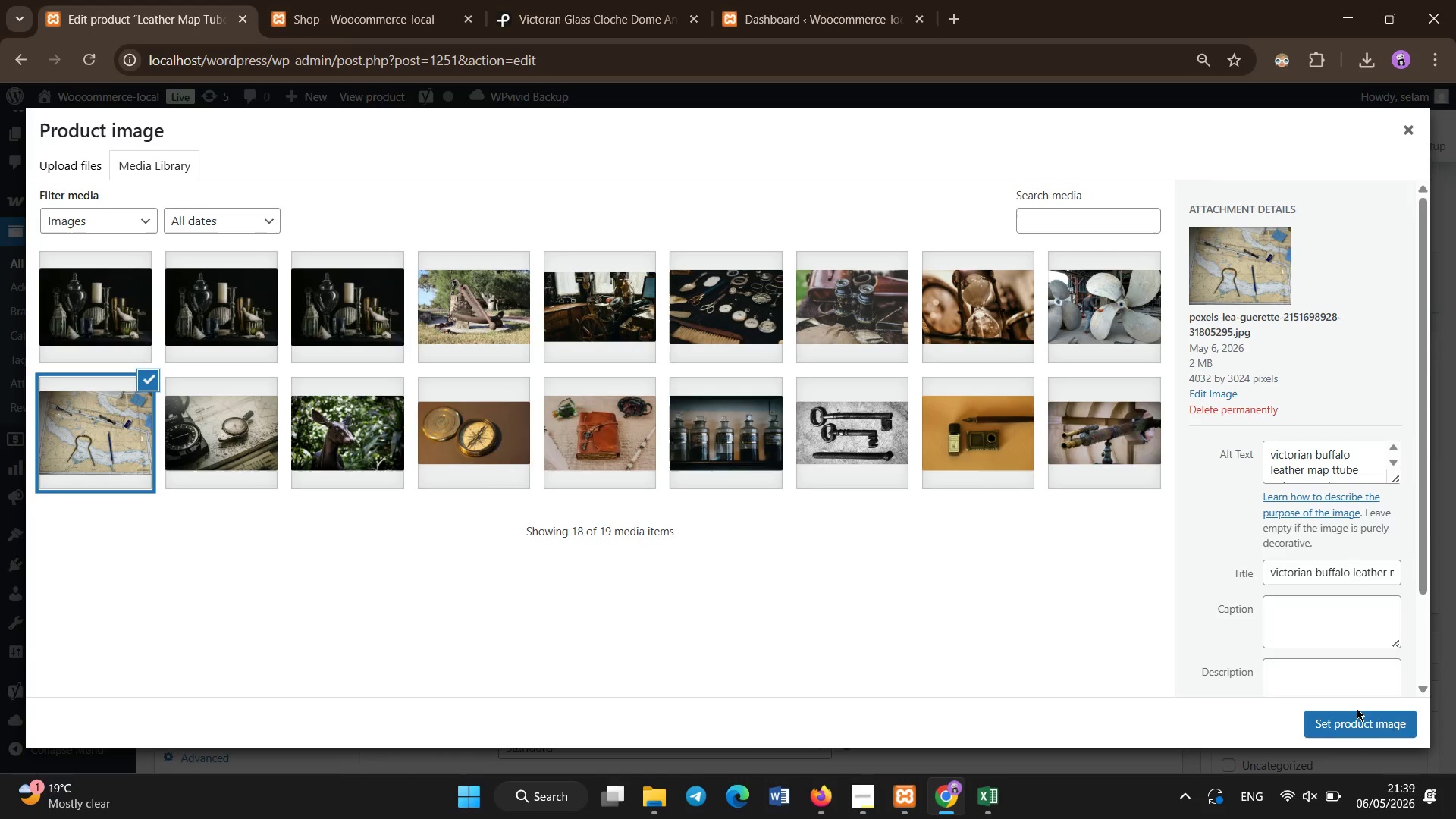 
left_click([1360, 725])
 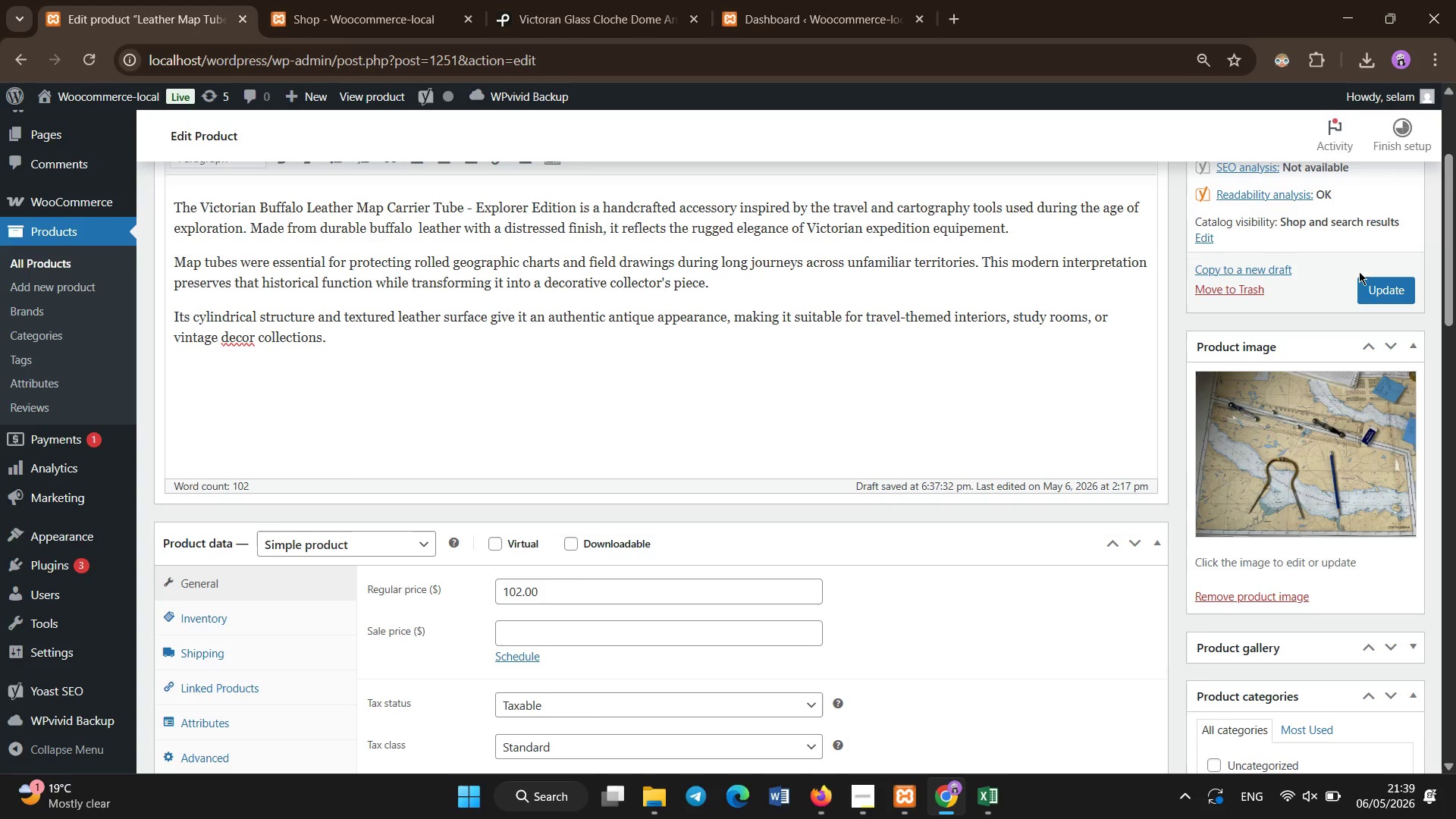 
left_click([1378, 287])
 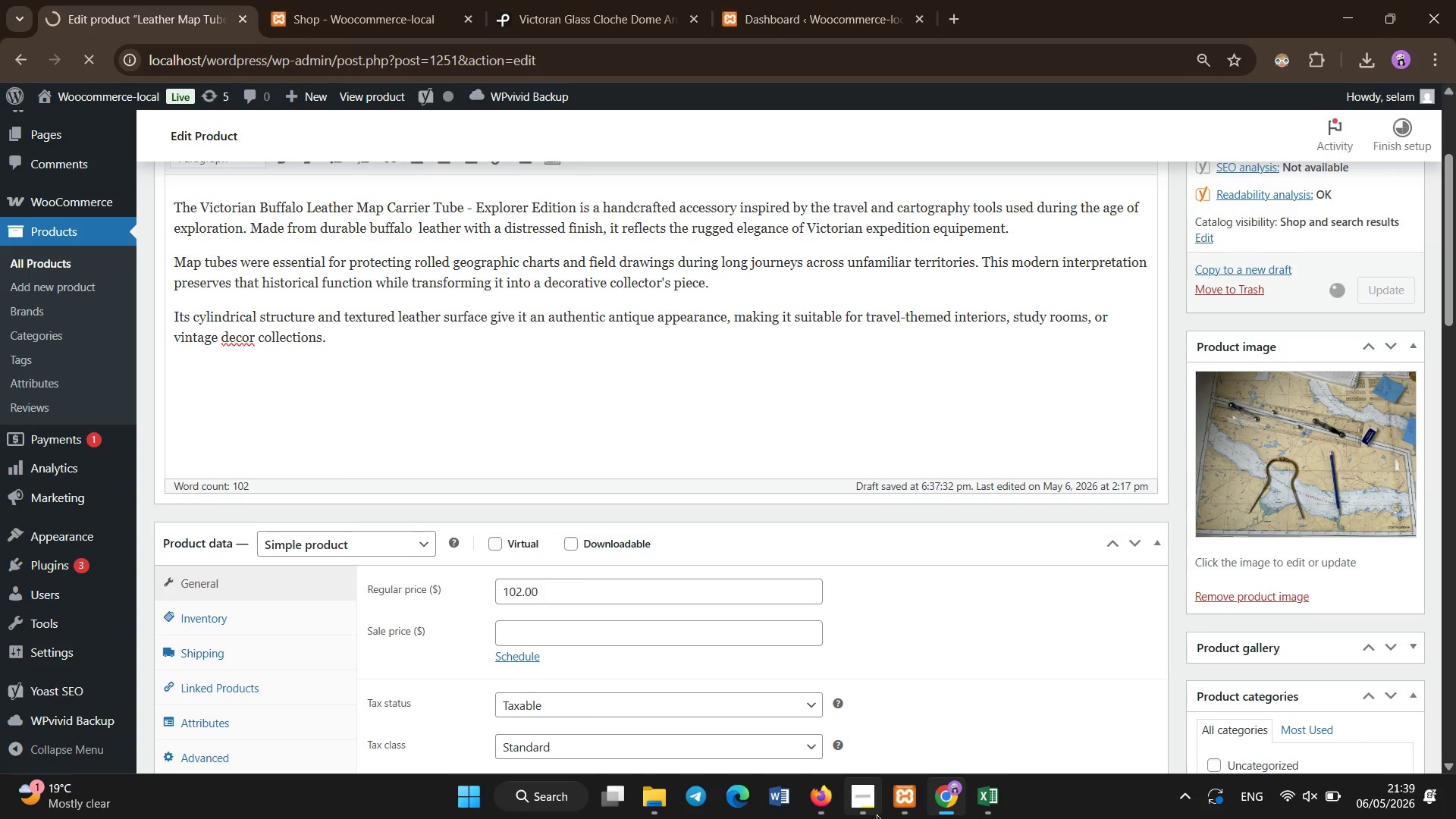 
double_click([870, 808])
 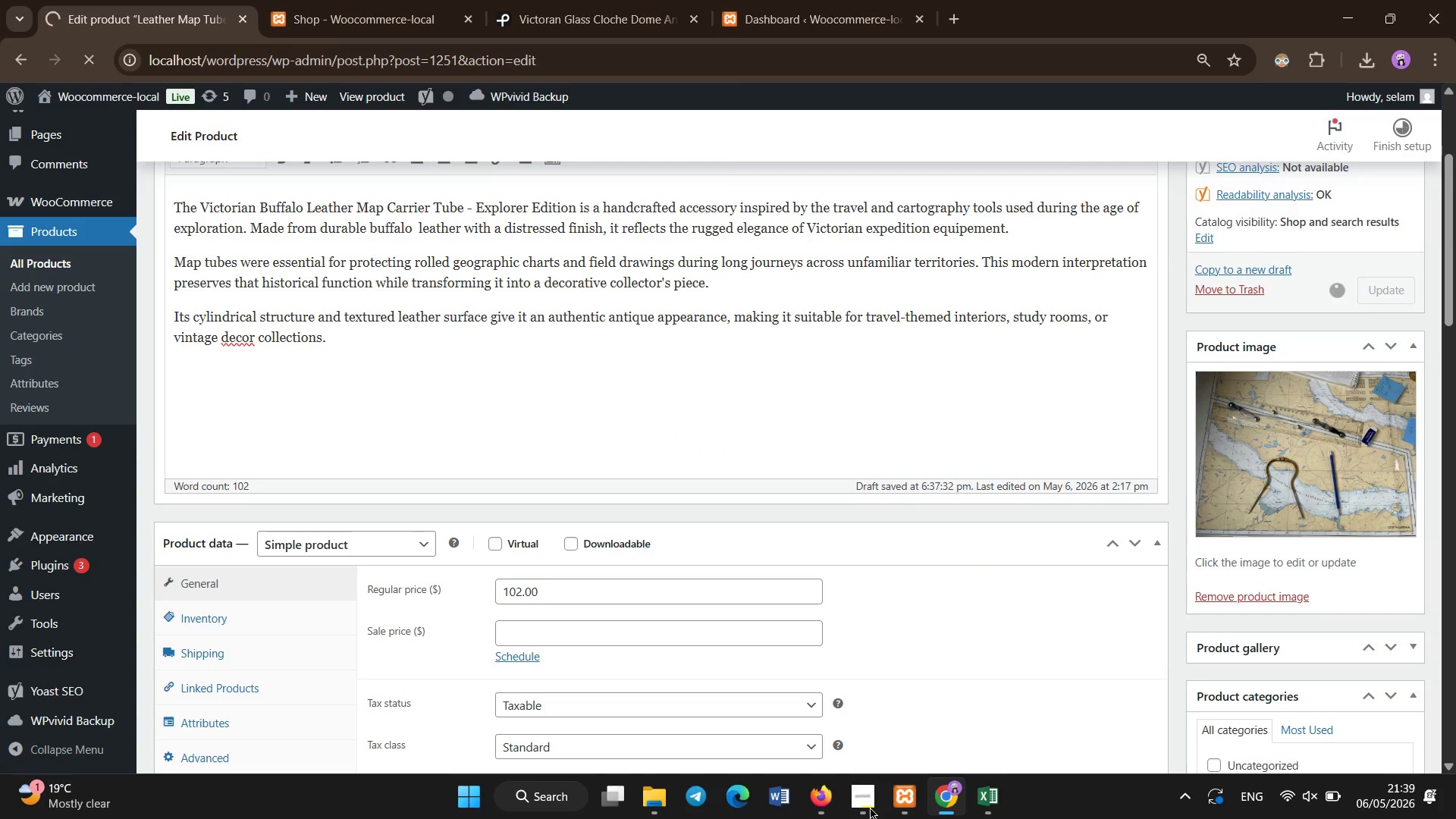 
left_click([870, 808])